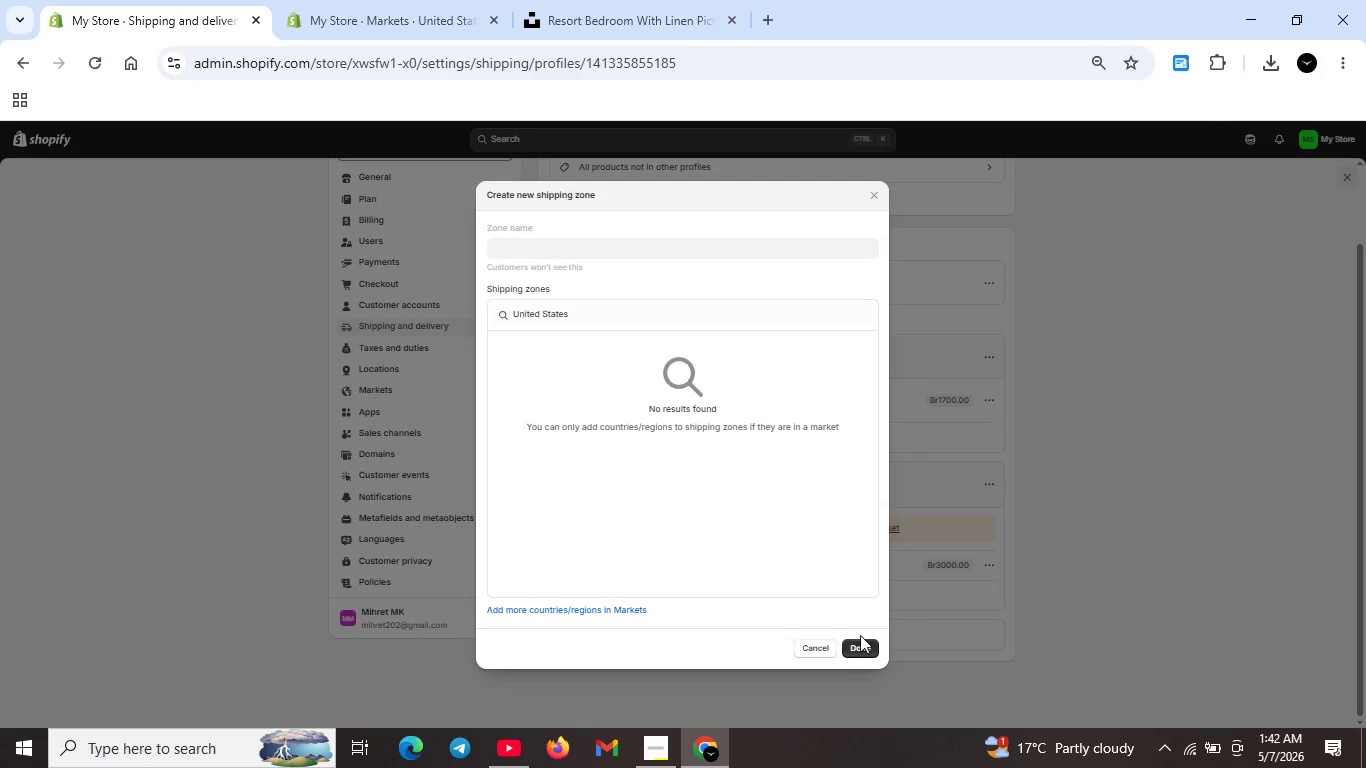 
left_click([864, 656])
 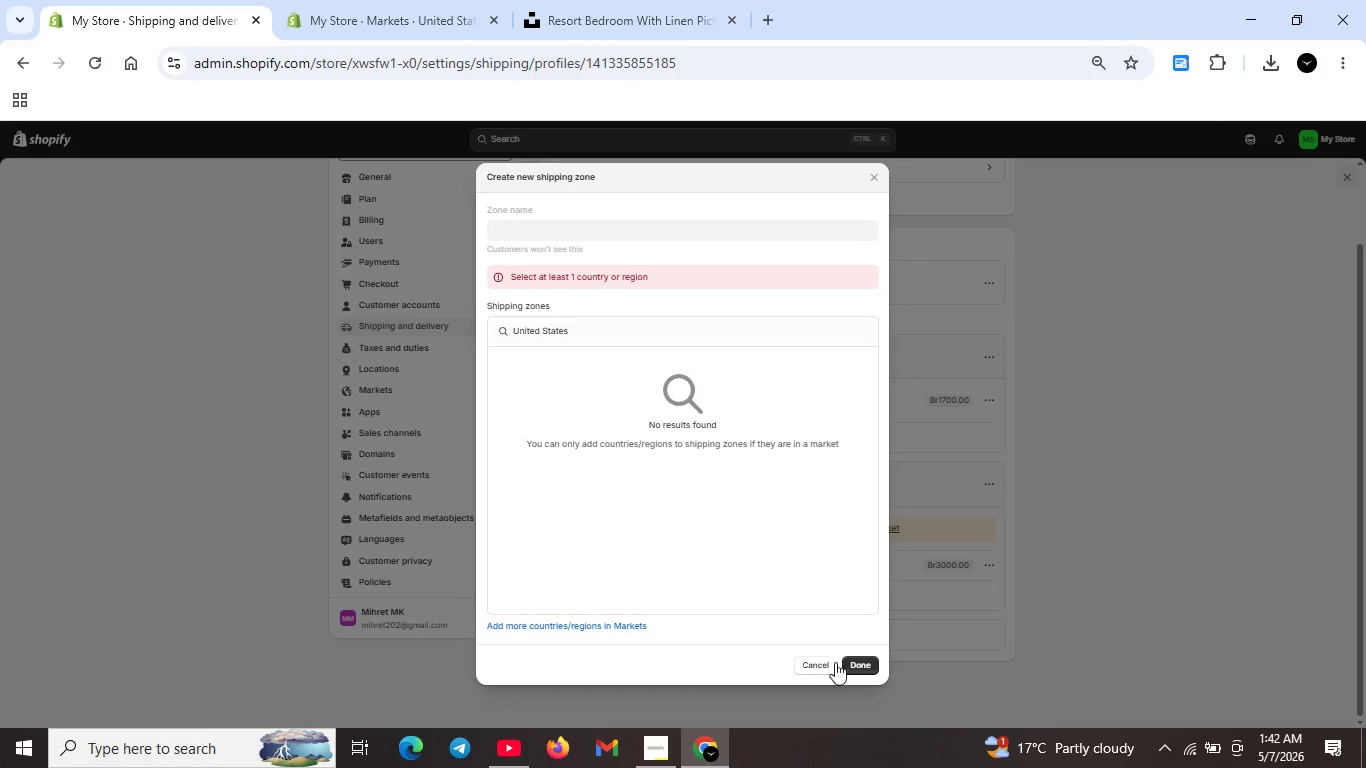 
left_click([831, 665])
 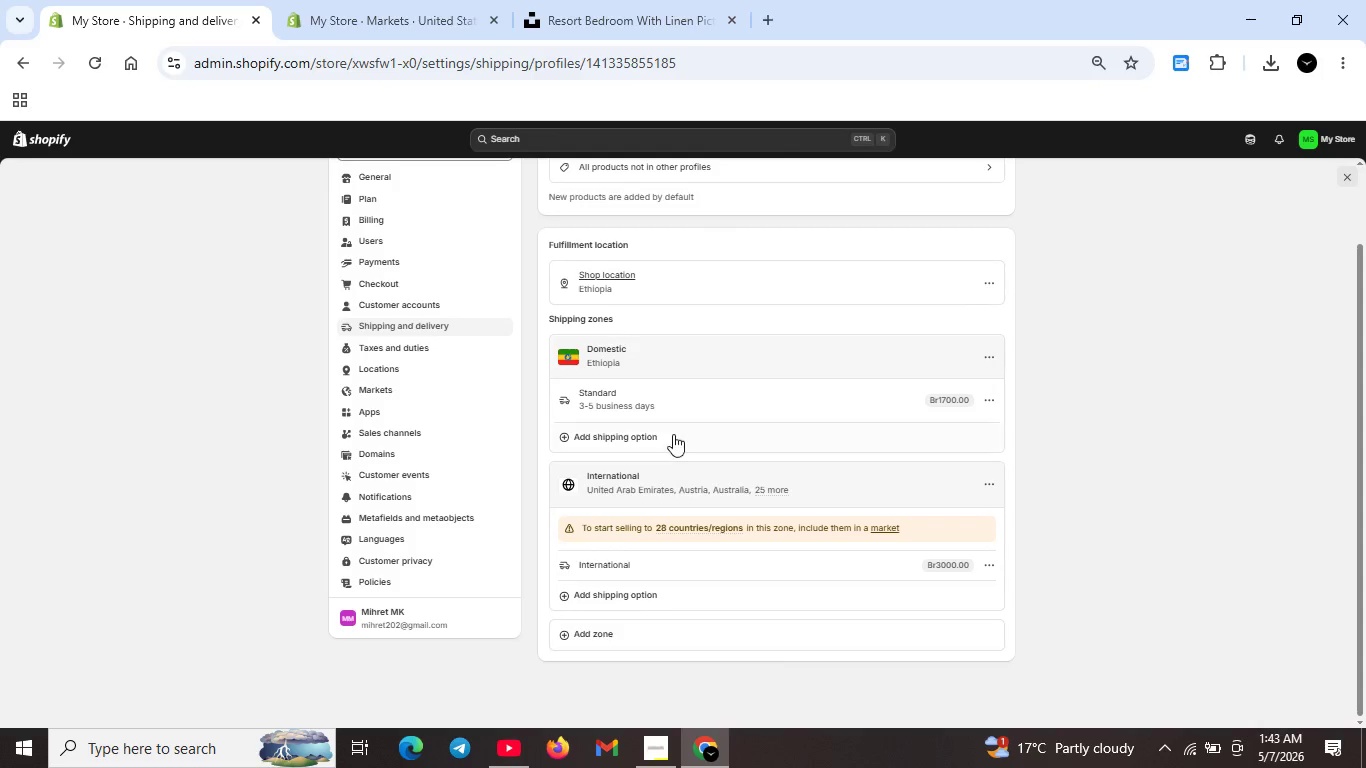 
left_click([674, 430])
 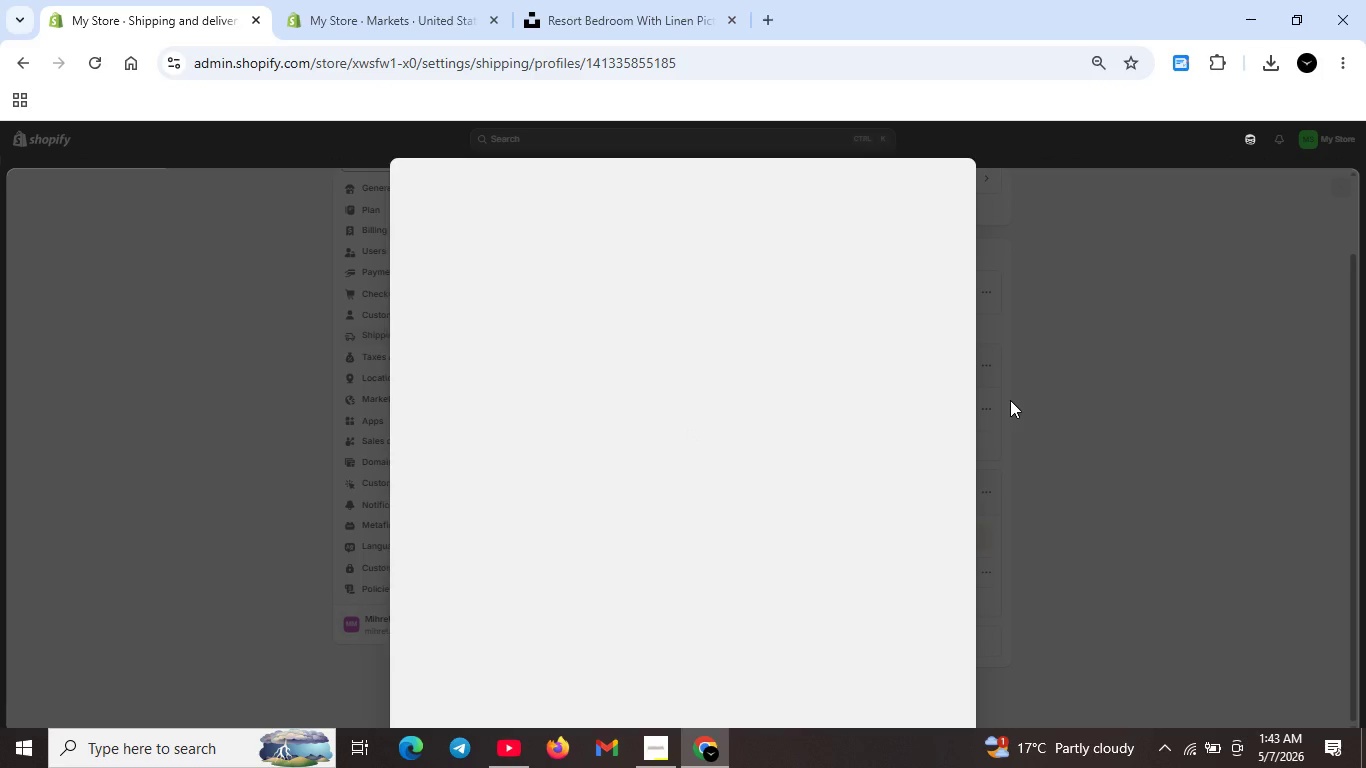 
left_click([1010, 400])
 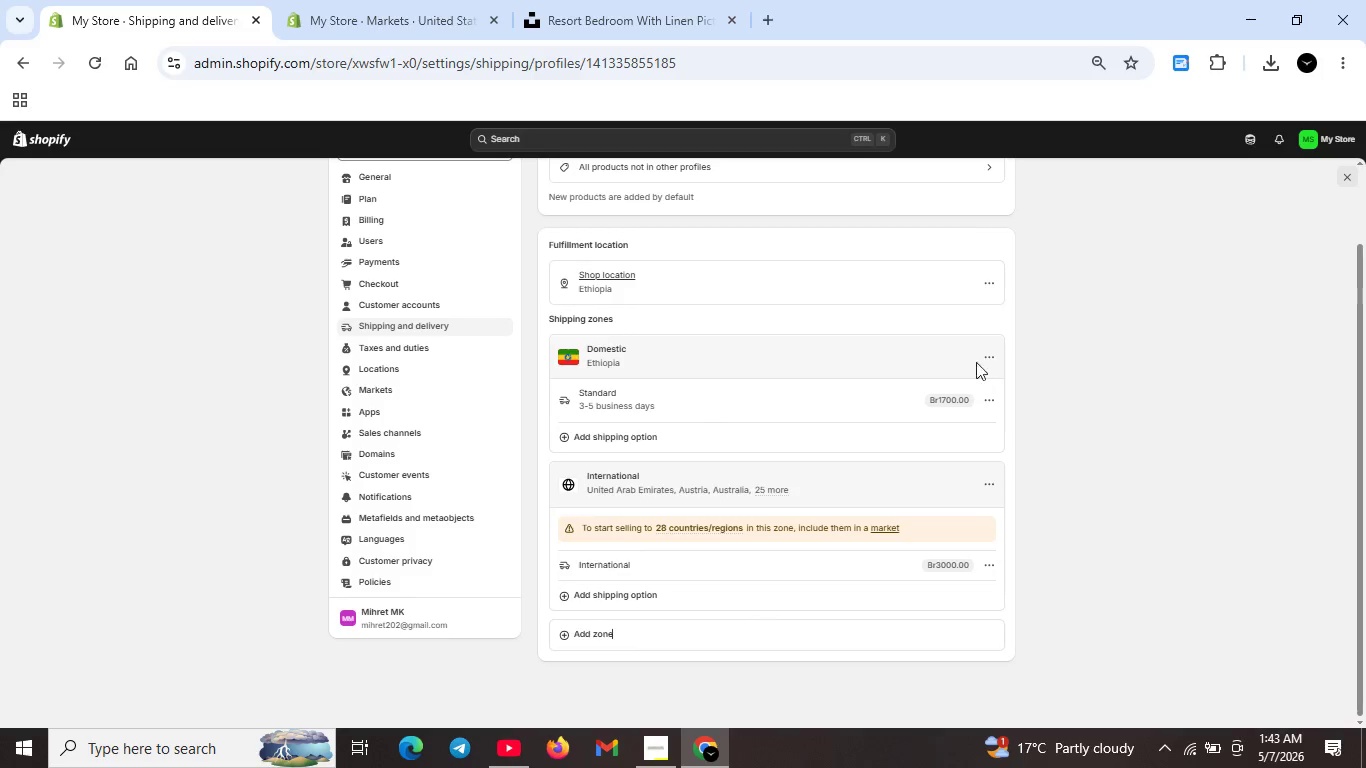 
left_click([993, 360])
 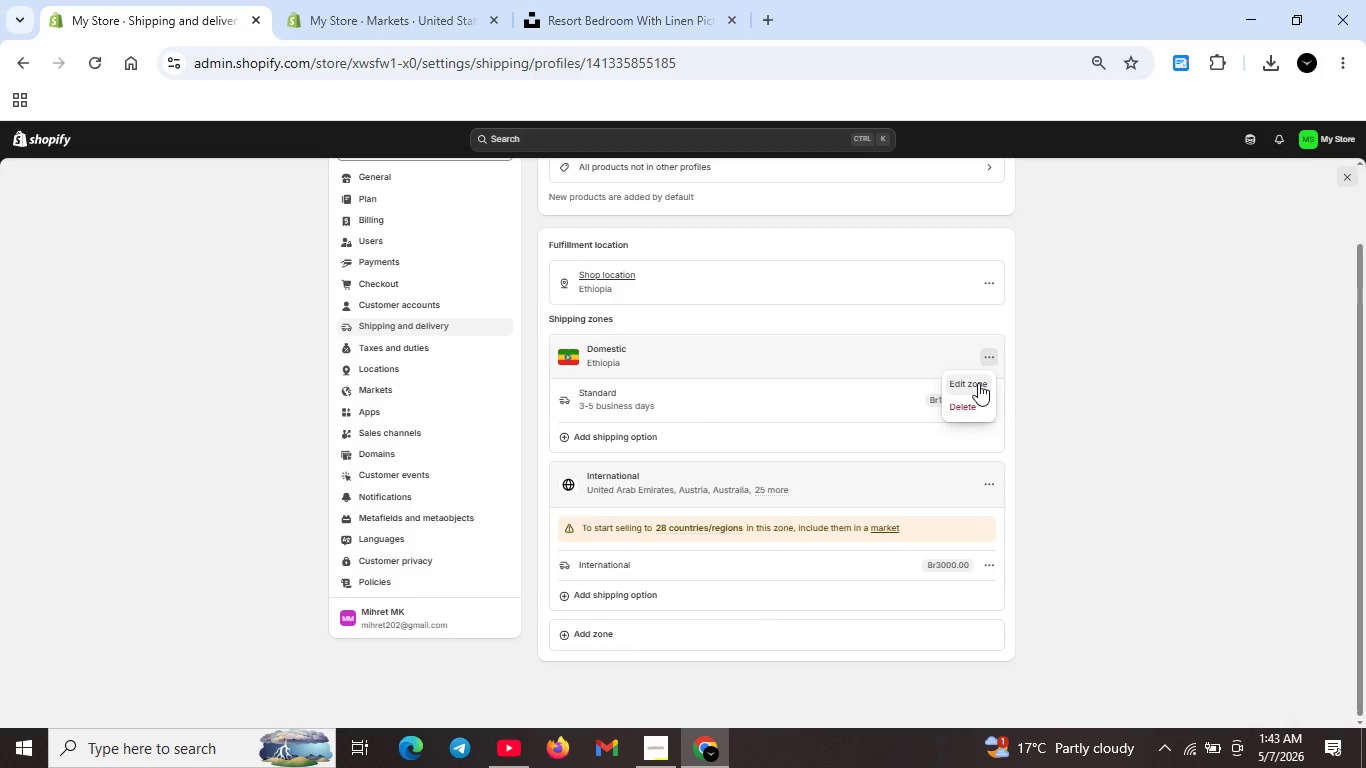 
left_click([978, 383])
 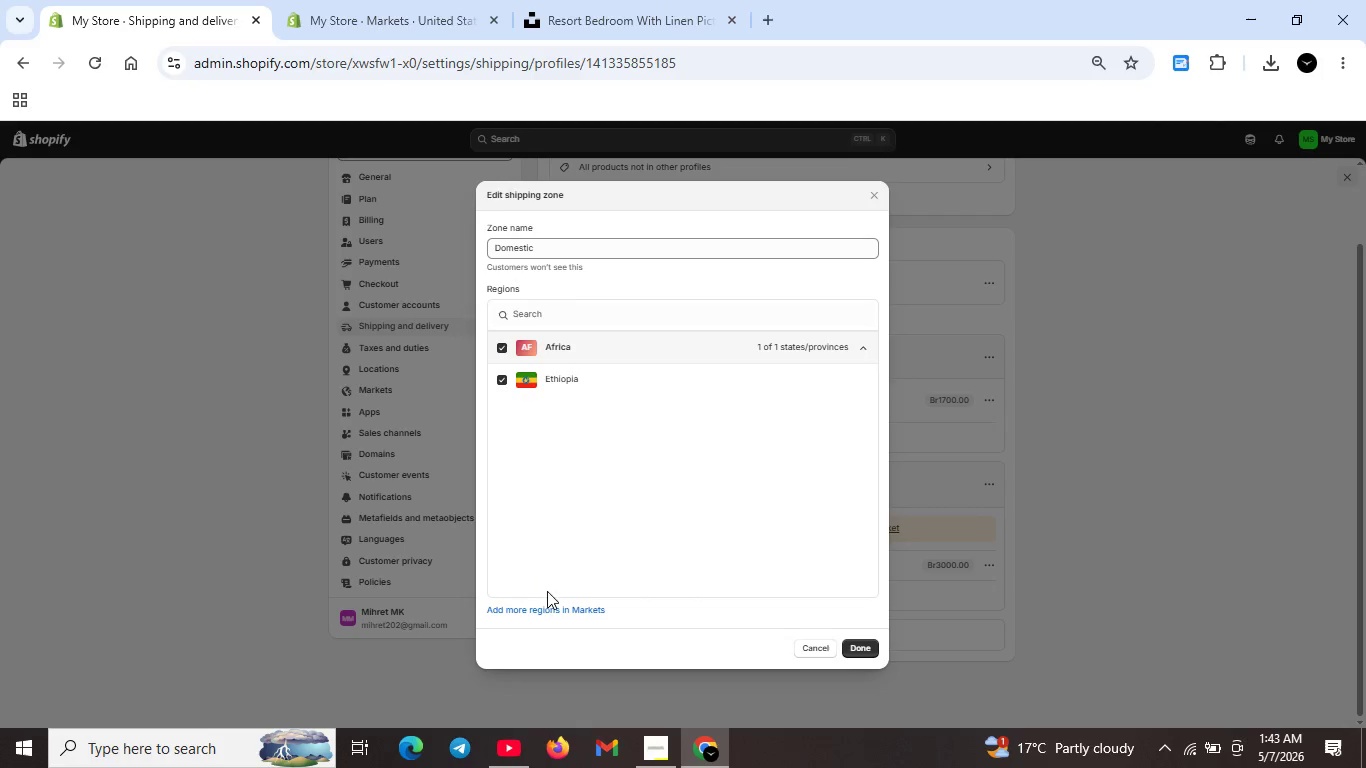 
left_click([542, 252])
 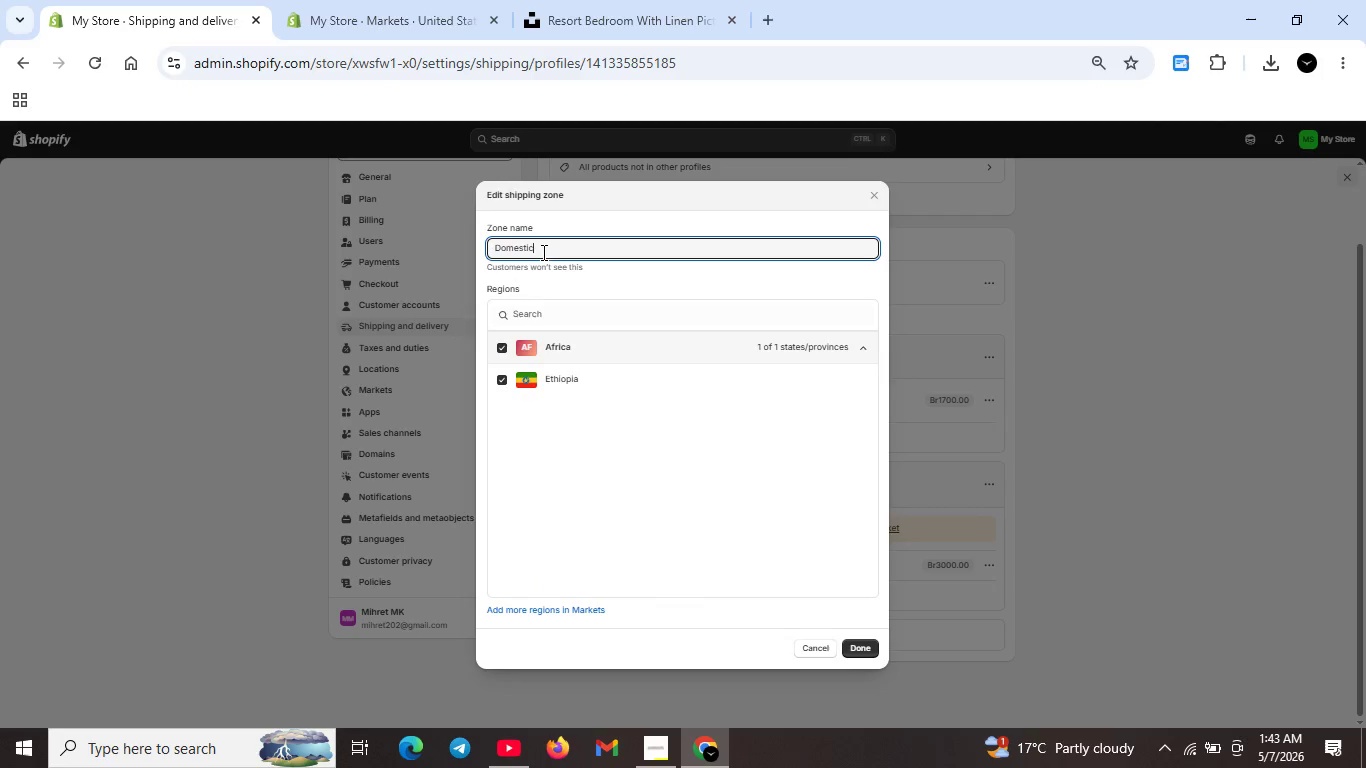 
double_click([542, 252])
 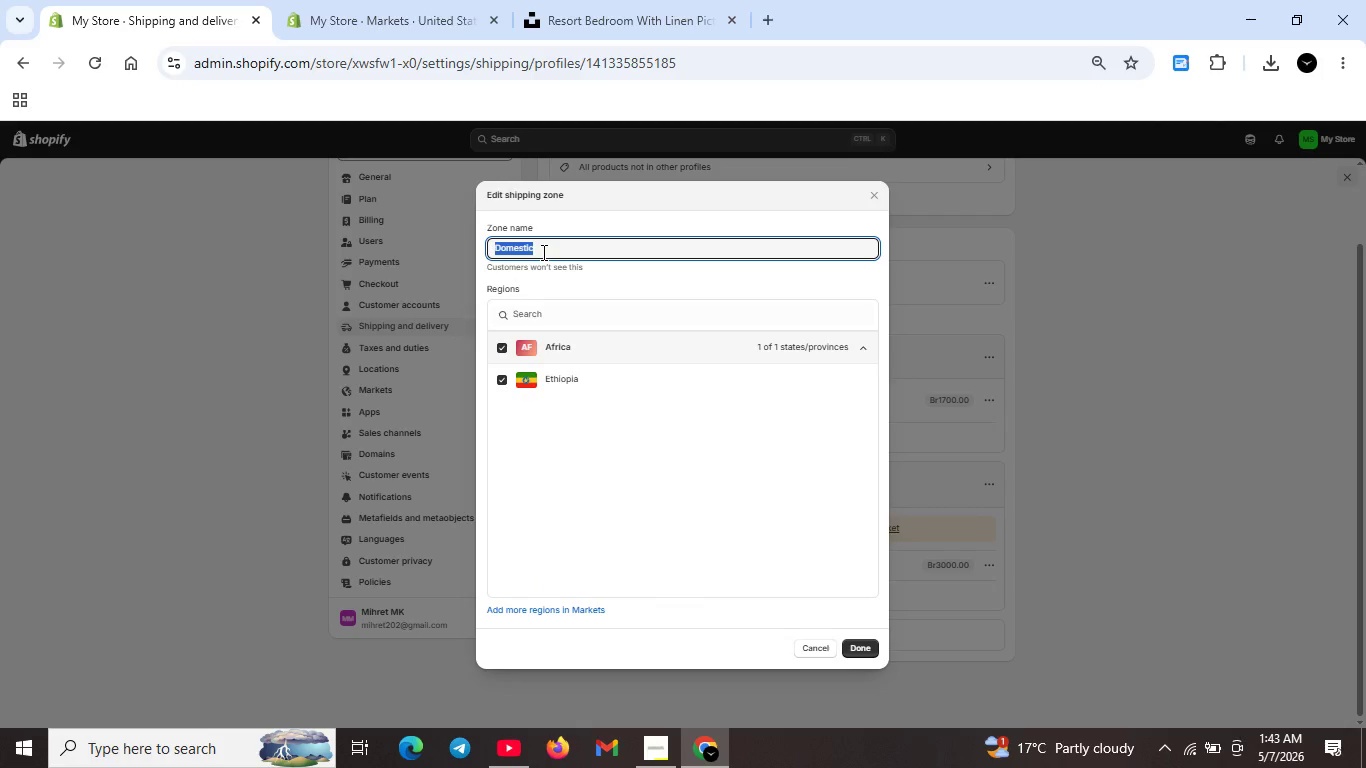 
key(Backspace)
 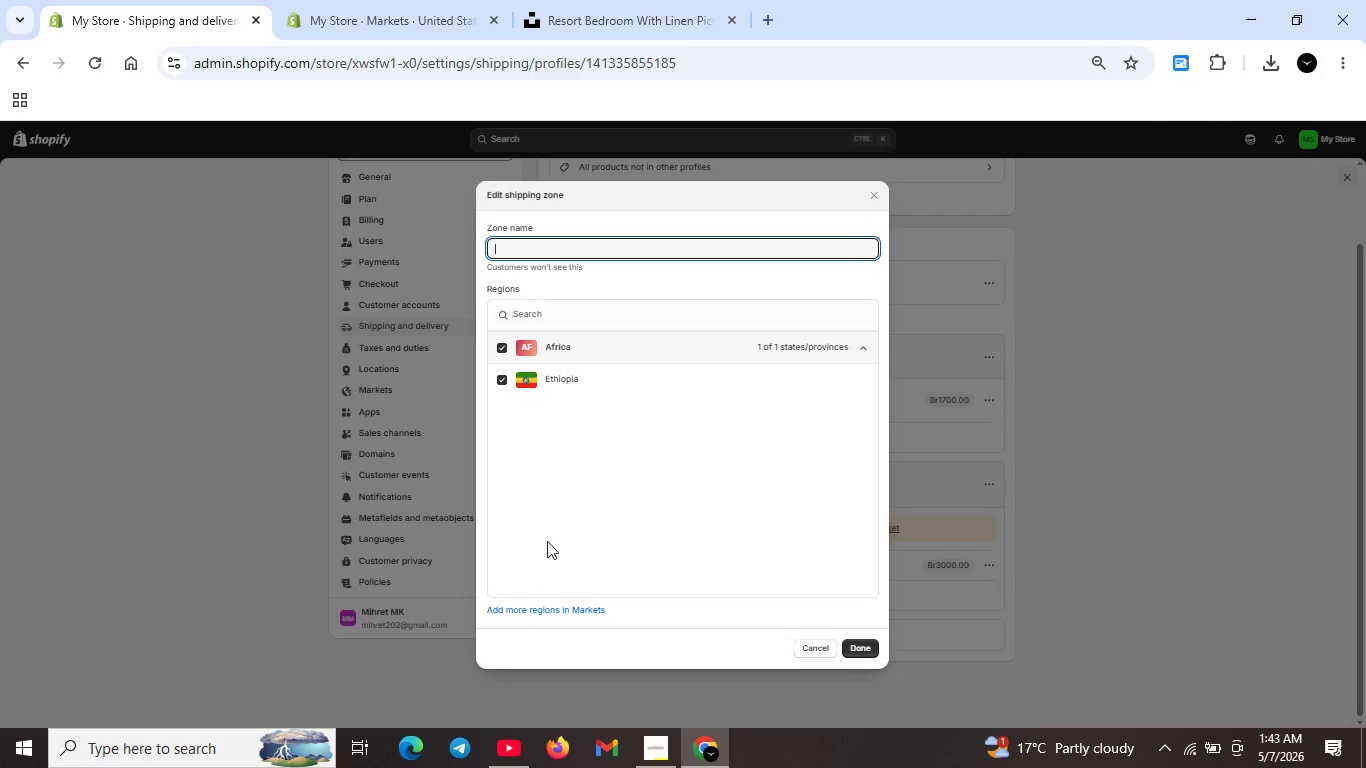 
left_click([567, 607])
 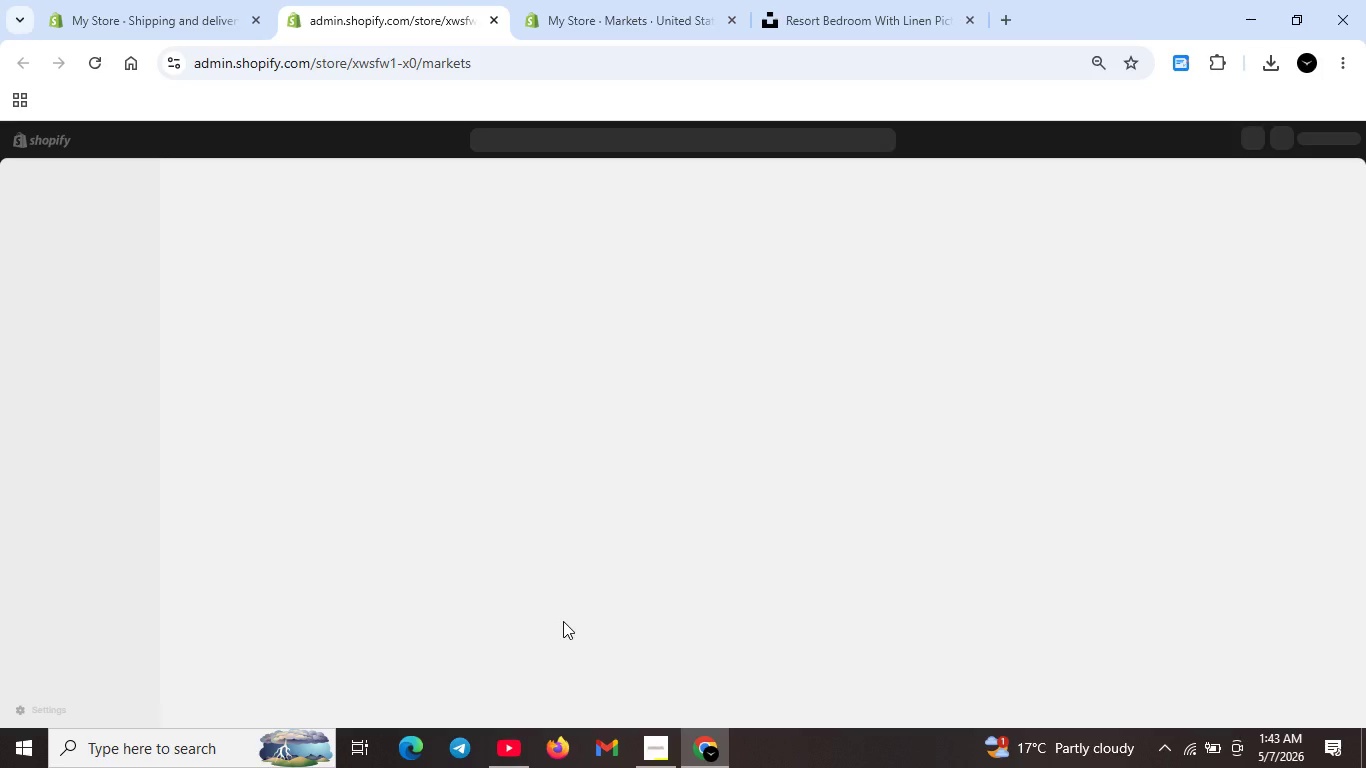 
wait(9.75)
 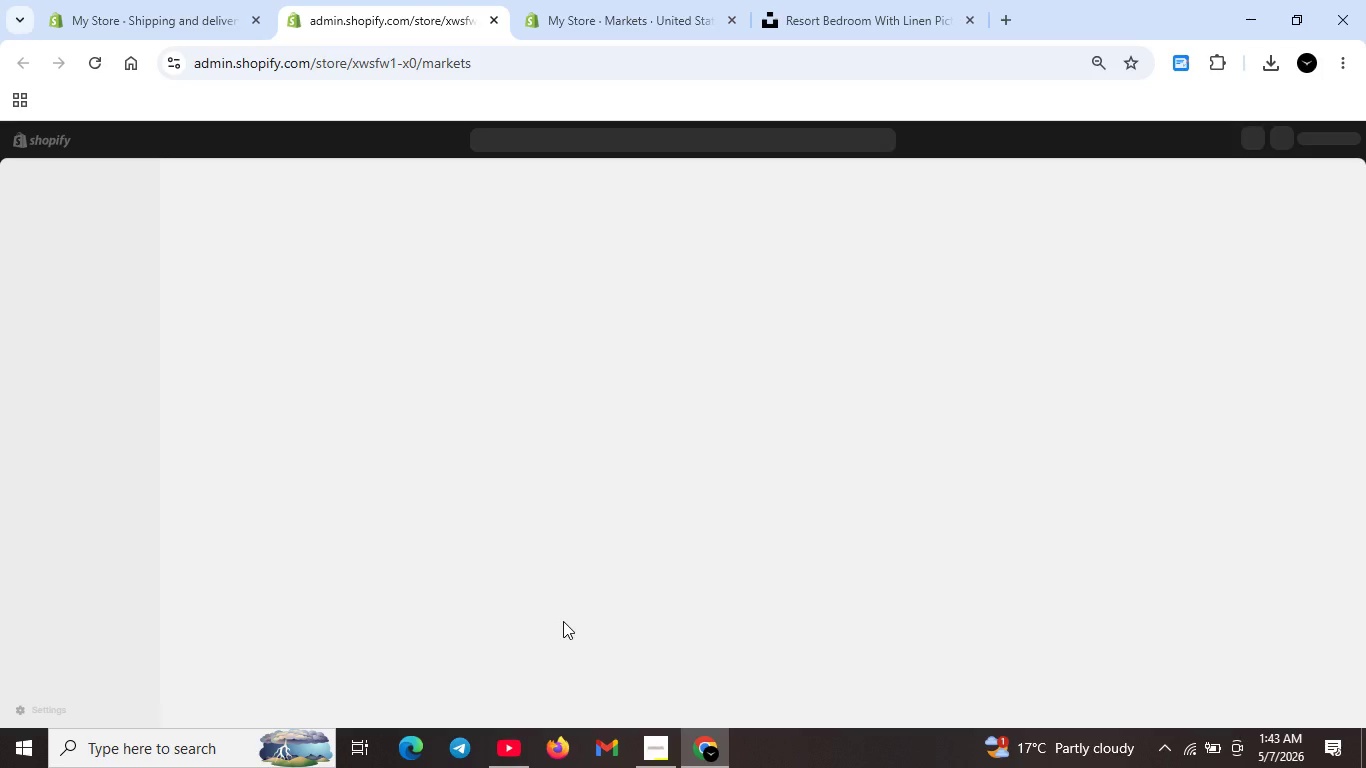 
left_click([555, 291])
 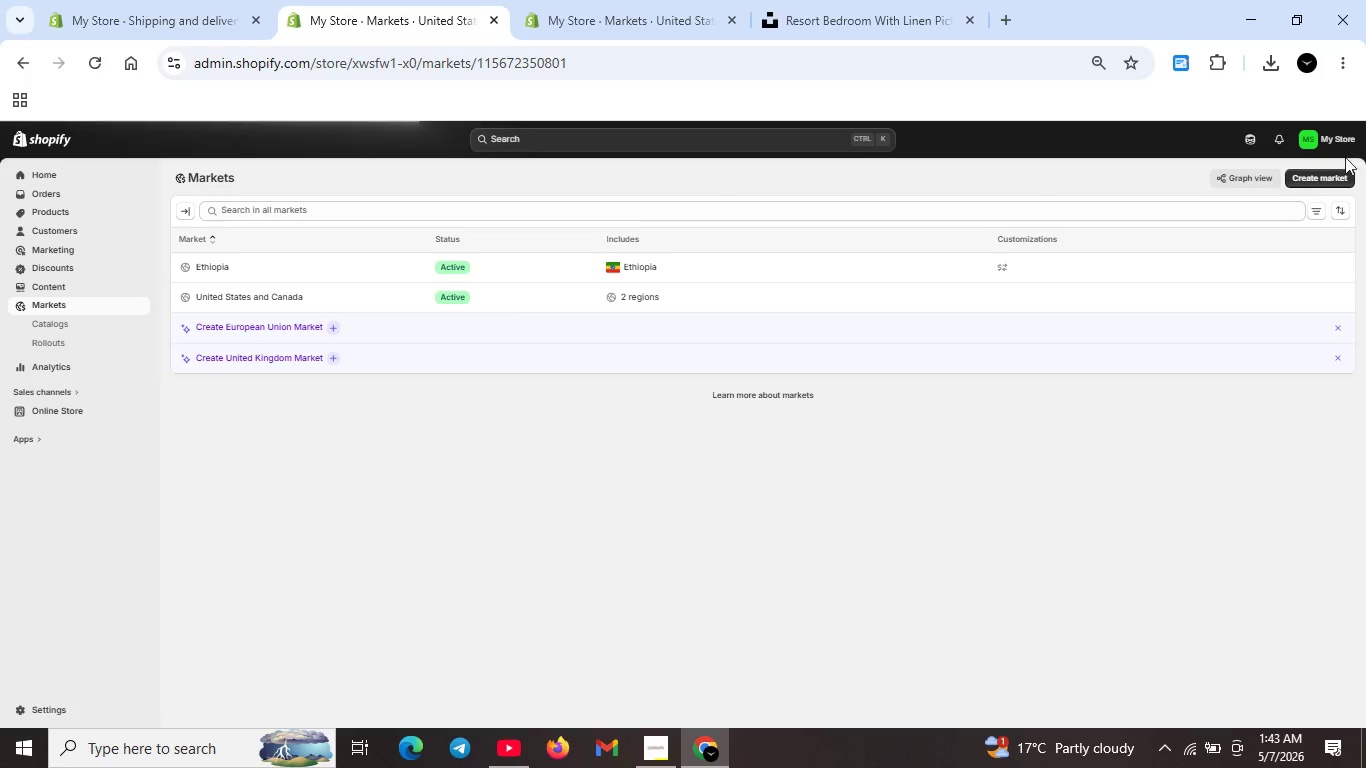 
left_click([1315, 172])
 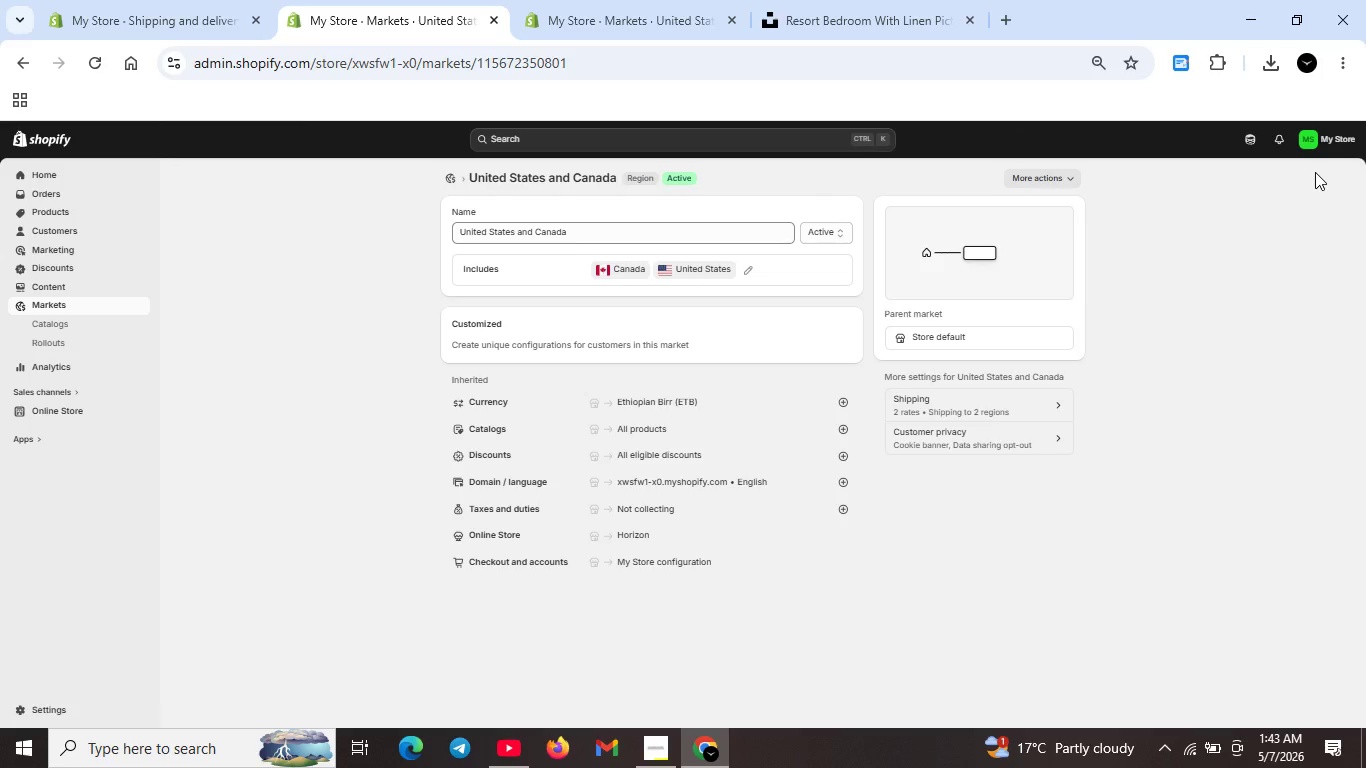 
wait(11.8)
 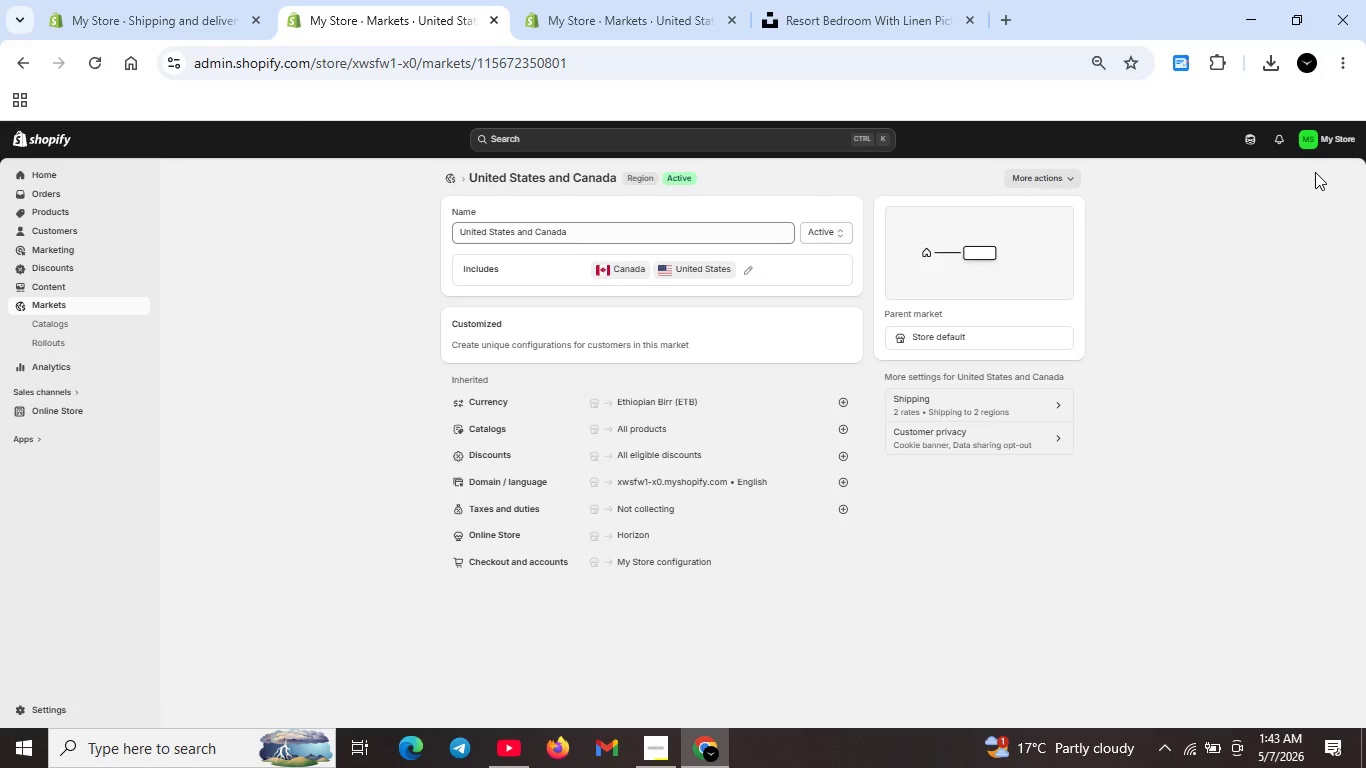 
left_click([745, 265])
 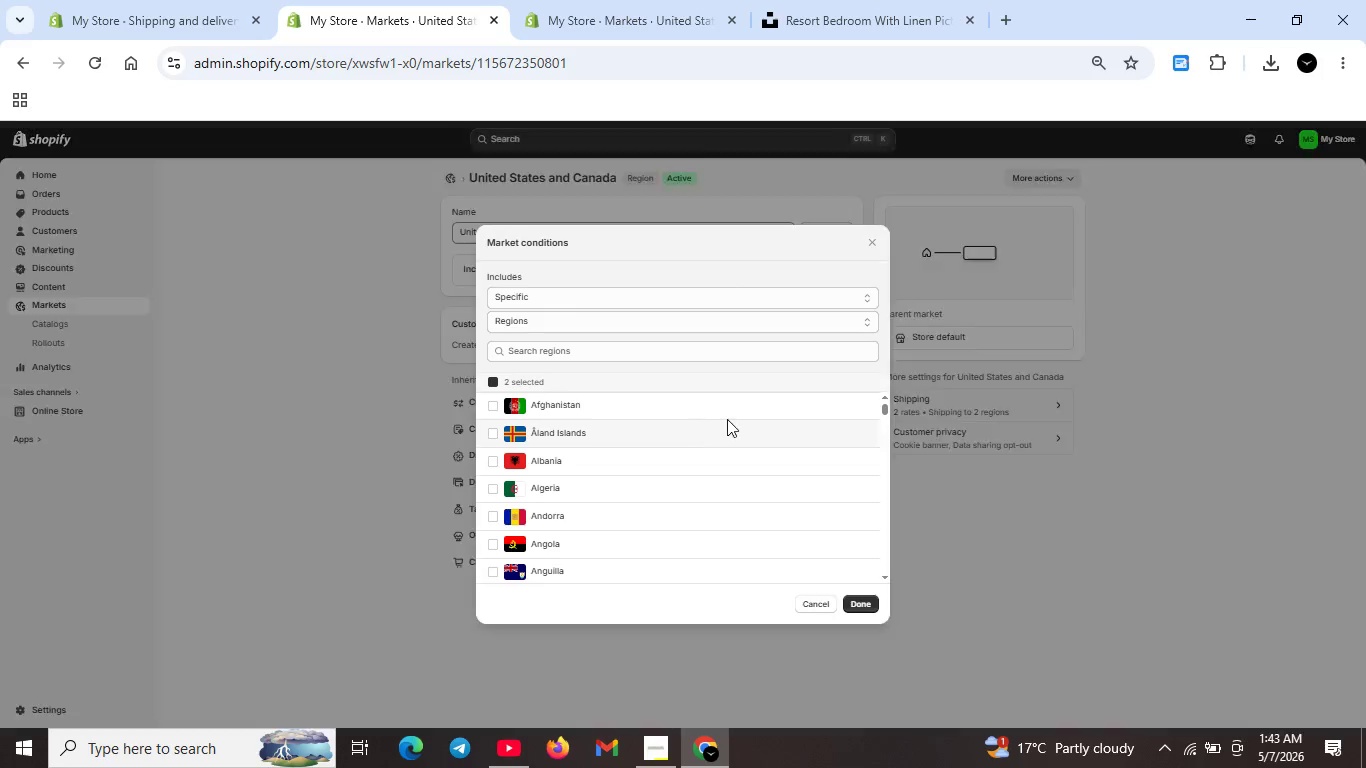 
left_click([865, 598])
 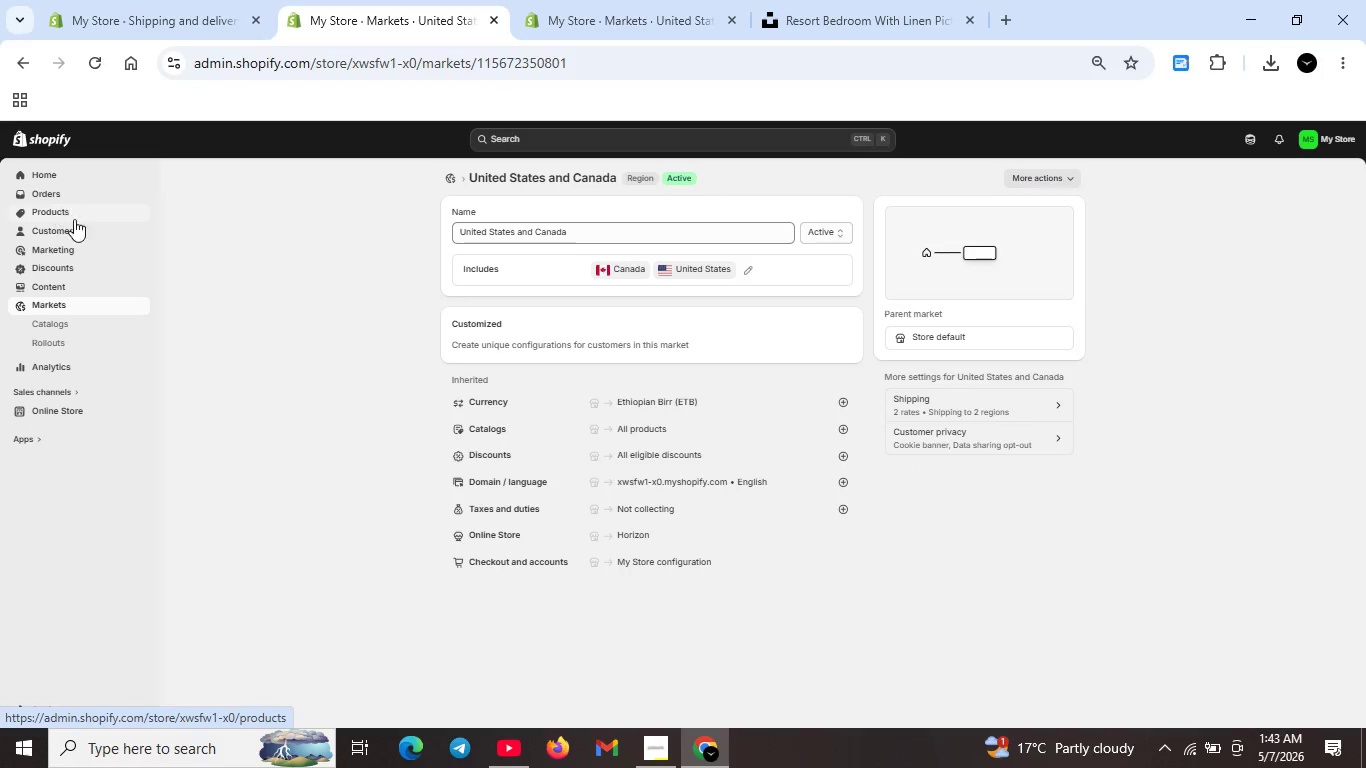 
left_click([154, 0])
 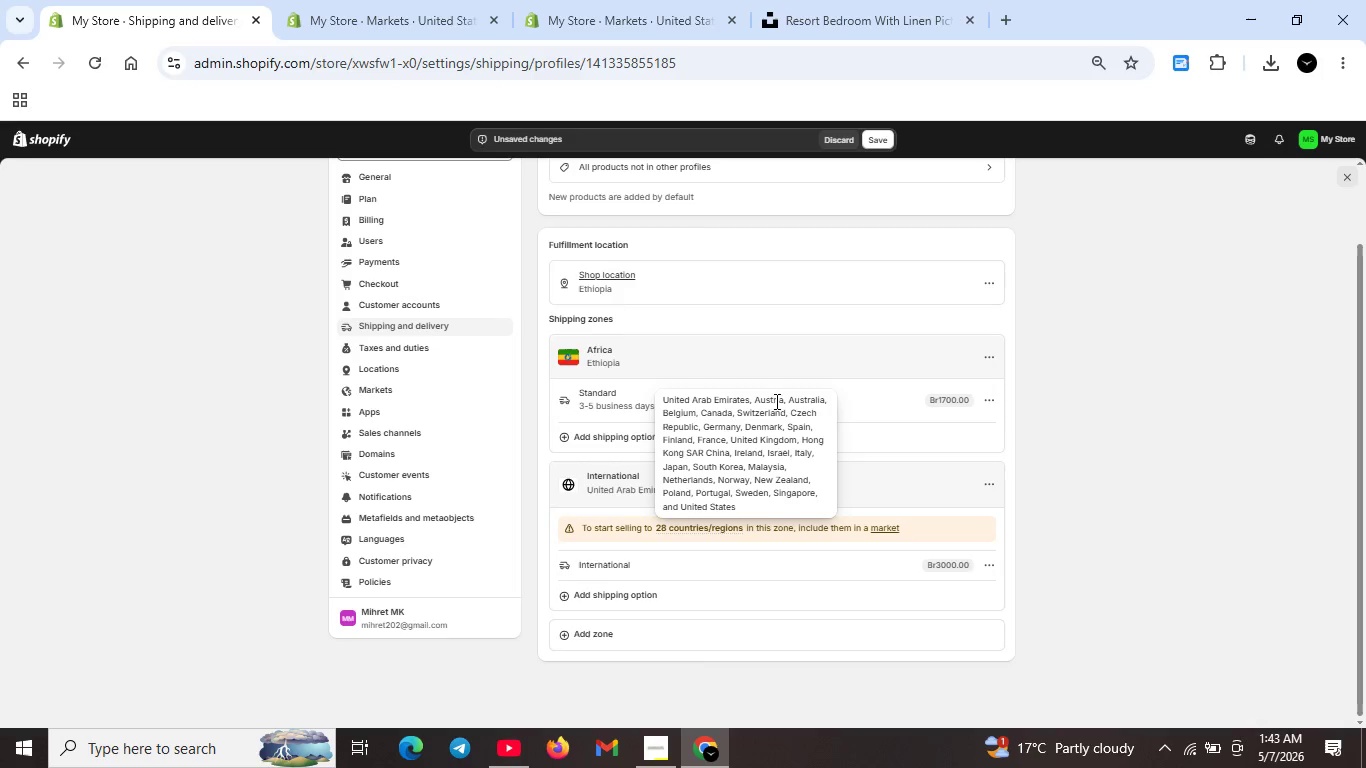 
wait(6.08)
 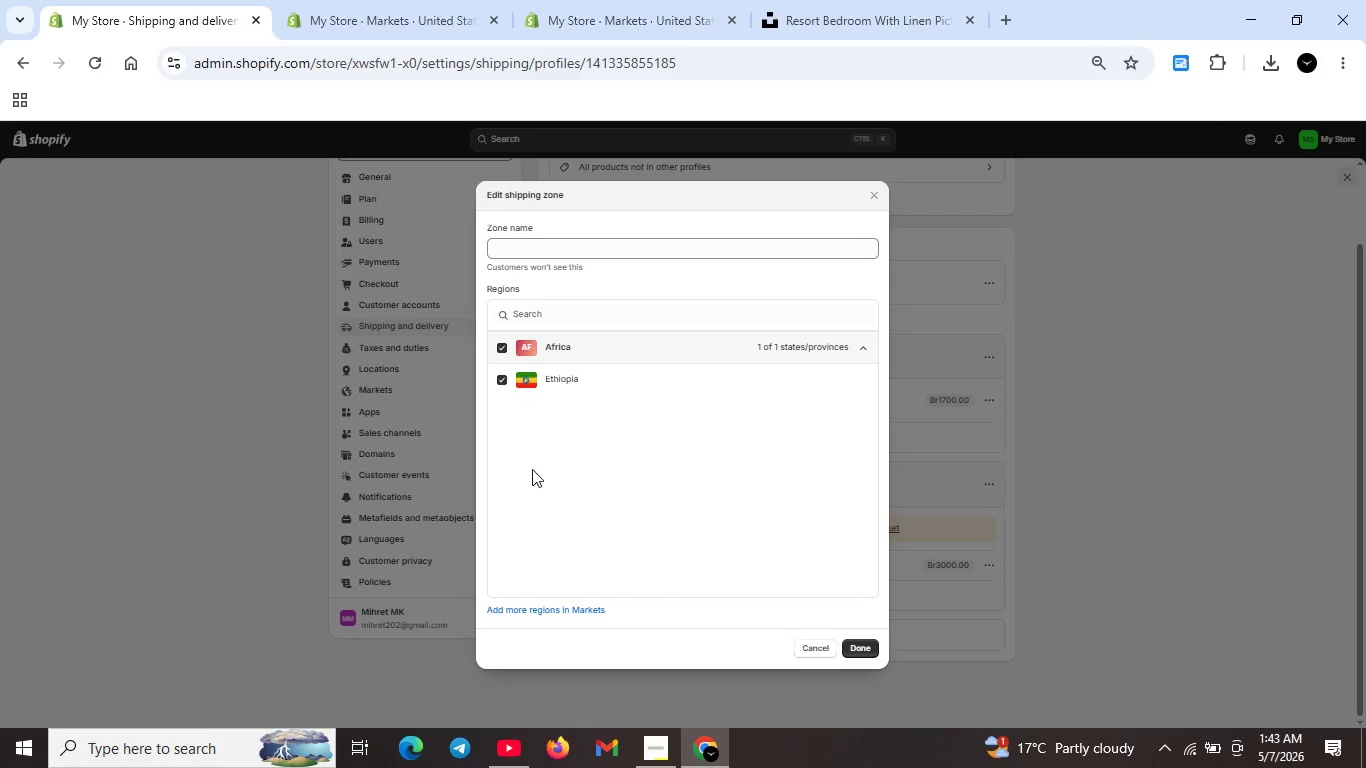 
left_click([989, 355])
 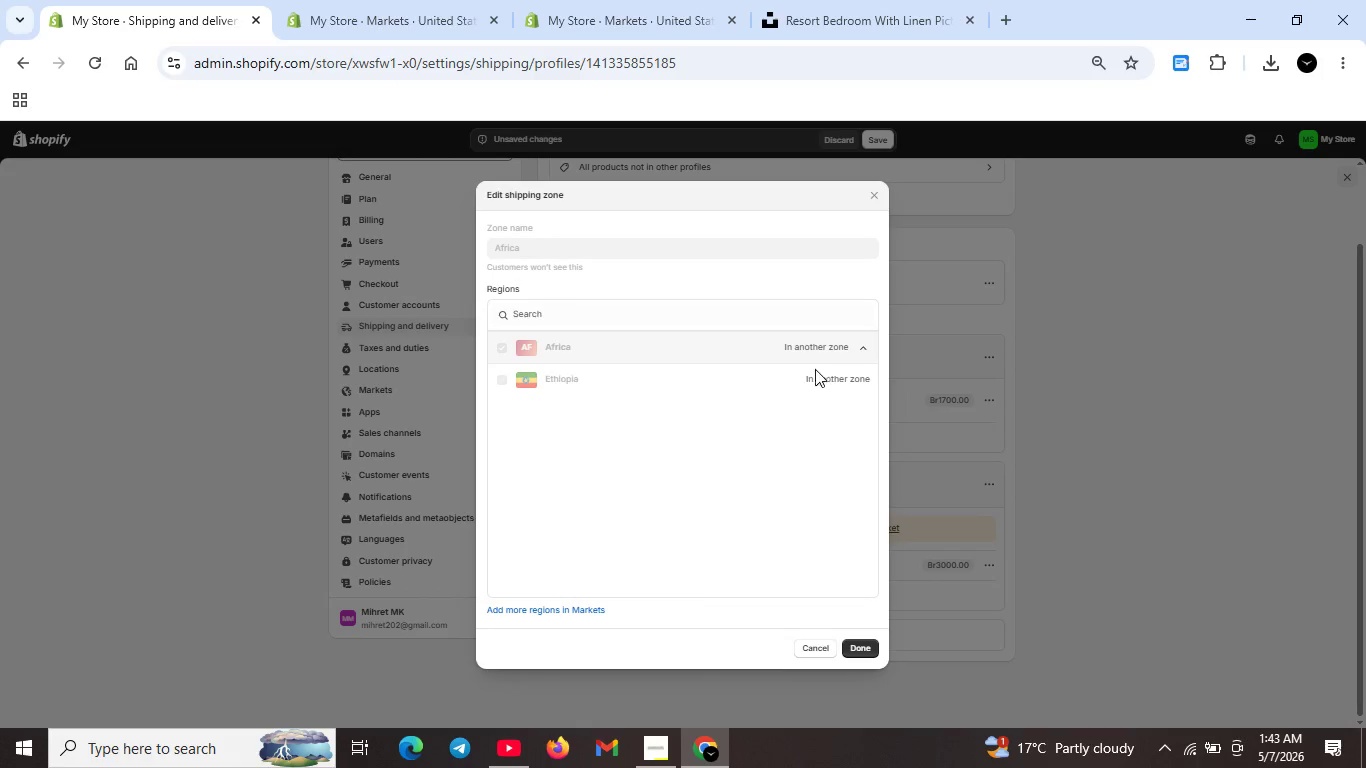 
wait(5.23)
 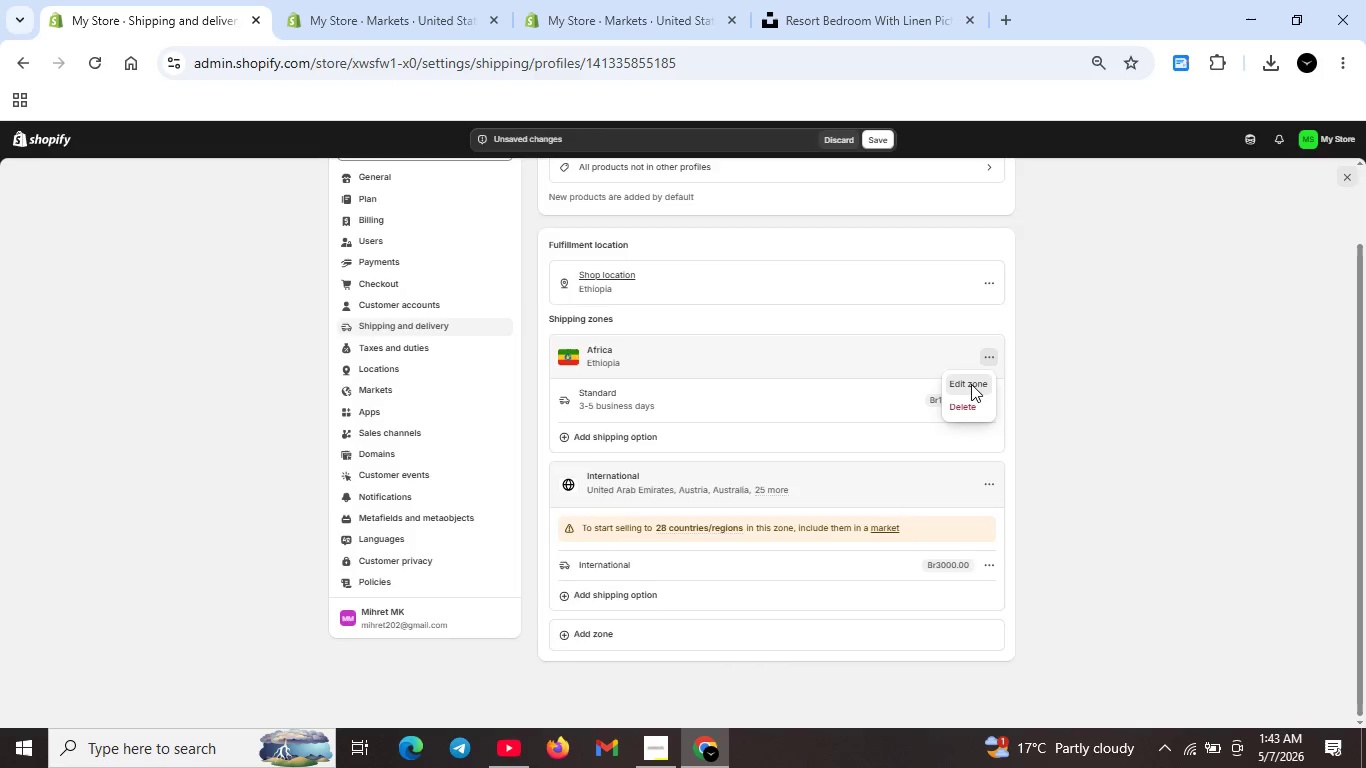 
left_click([825, 353])
 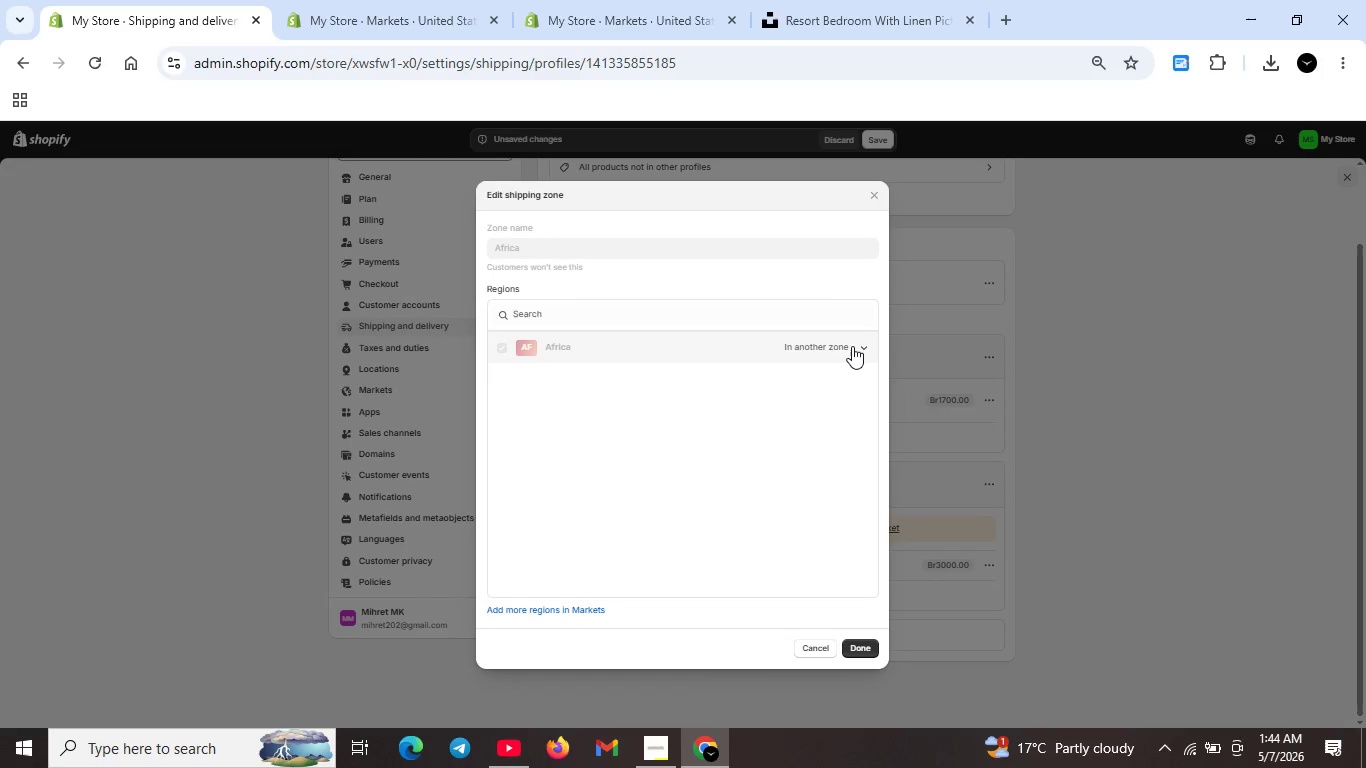 
left_click([854, 345])
 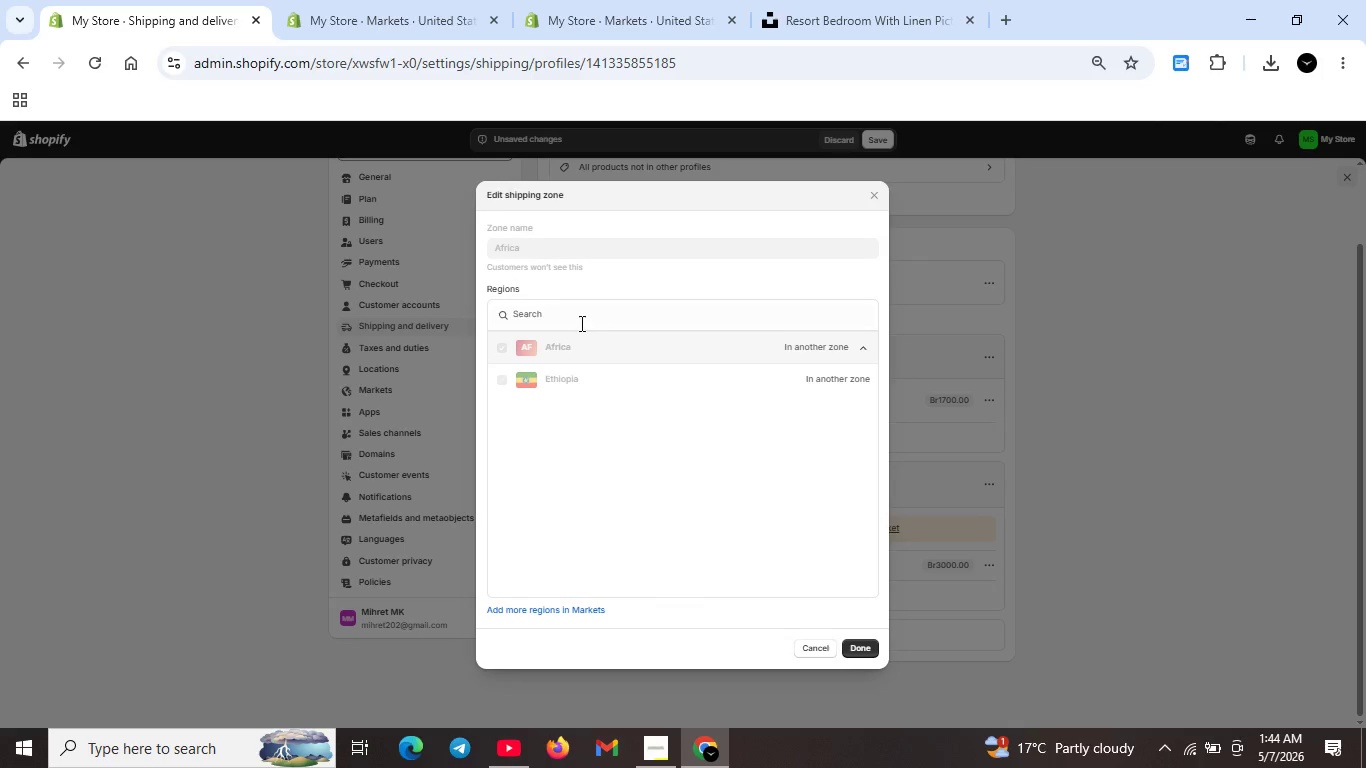 
left_click([579, 322])
 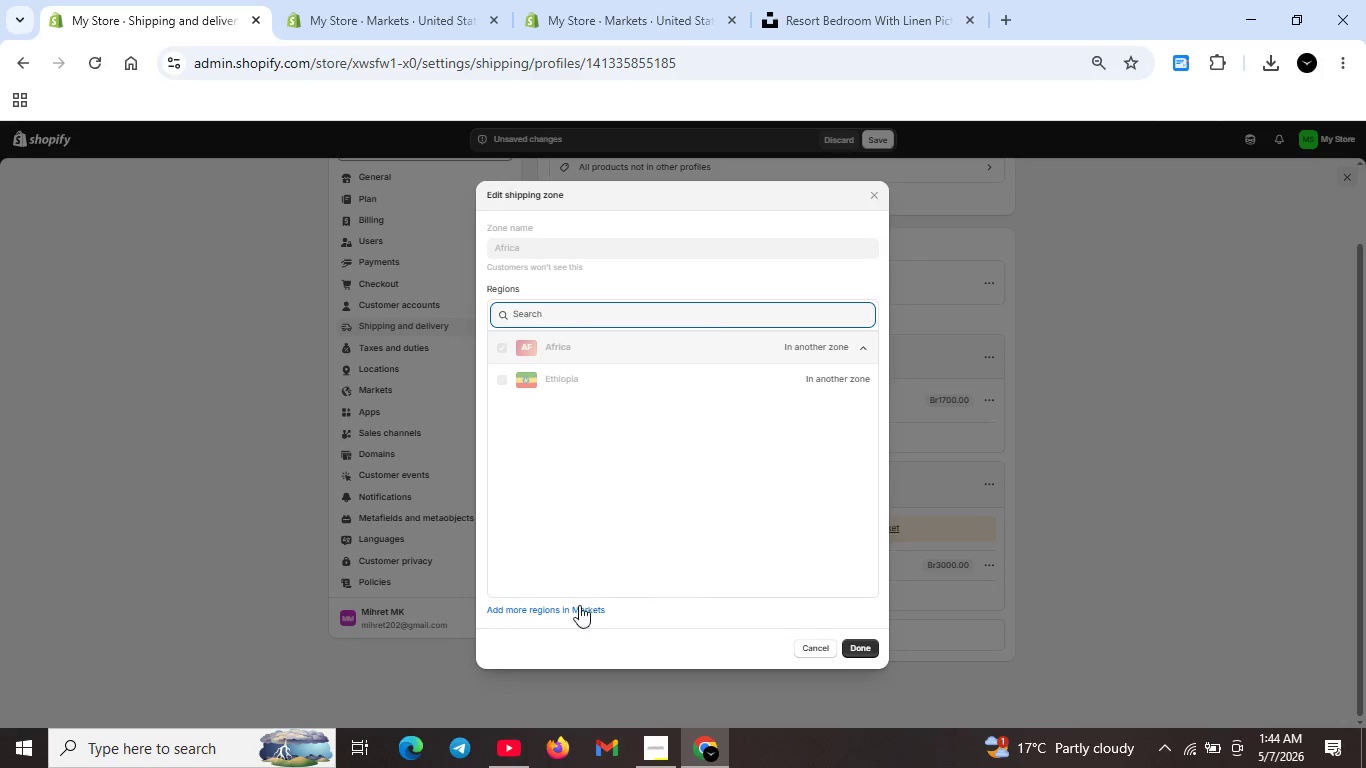 
left_click([578, 609])
 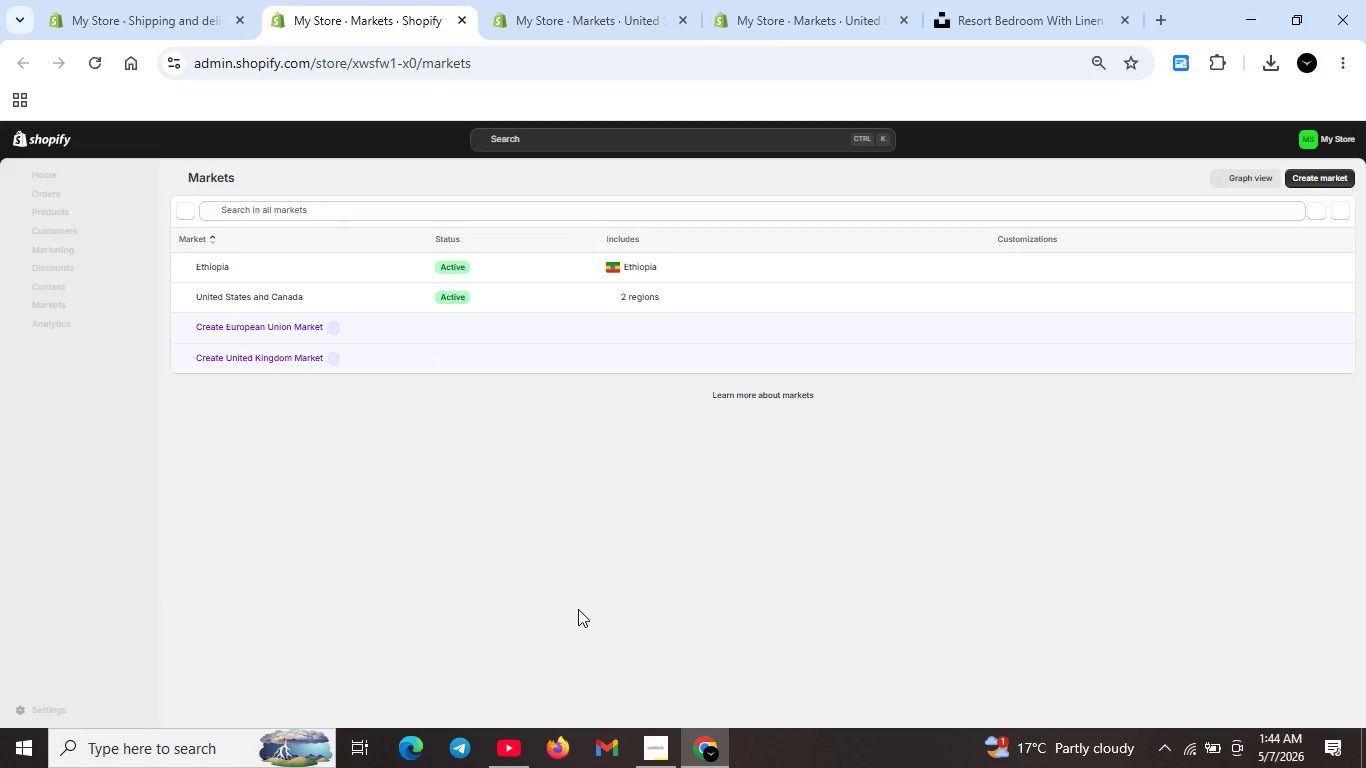 
wait(12.2)
 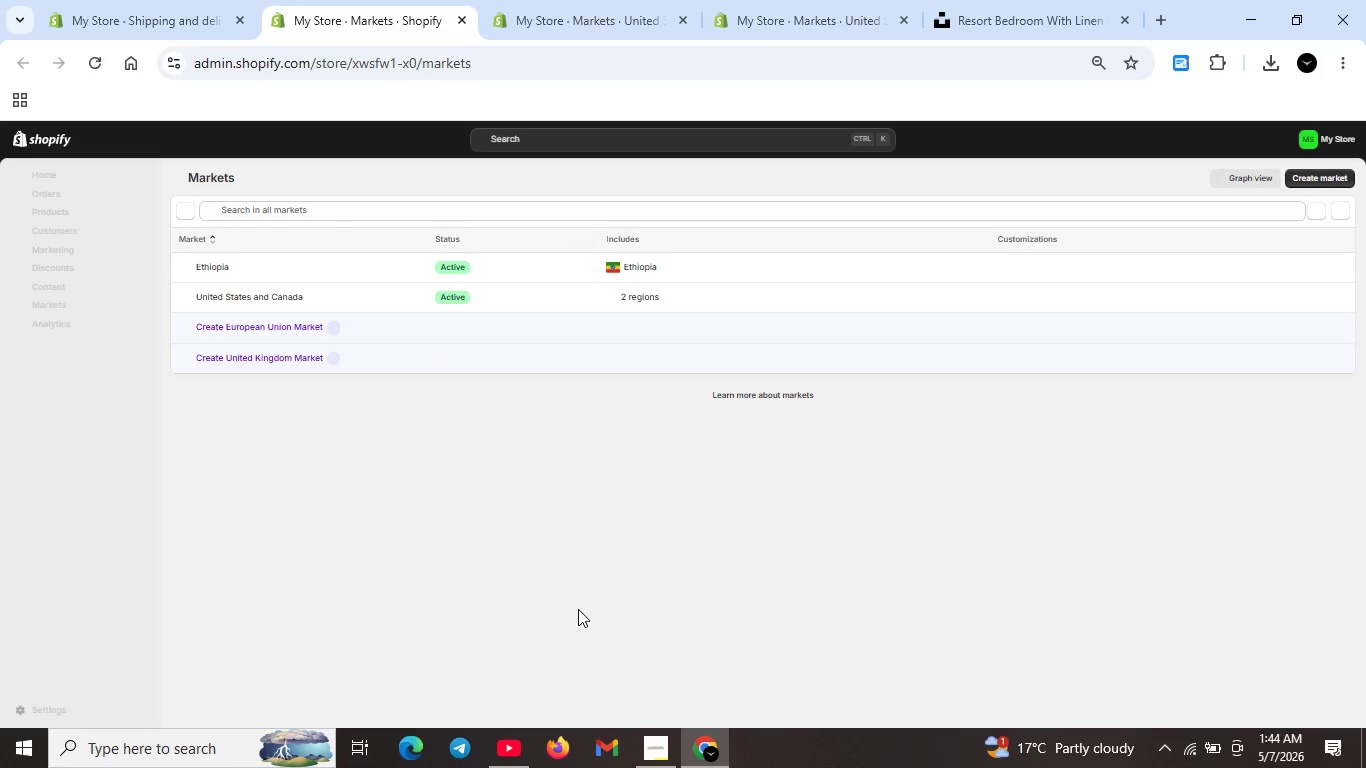 
left_click([443, 290])
 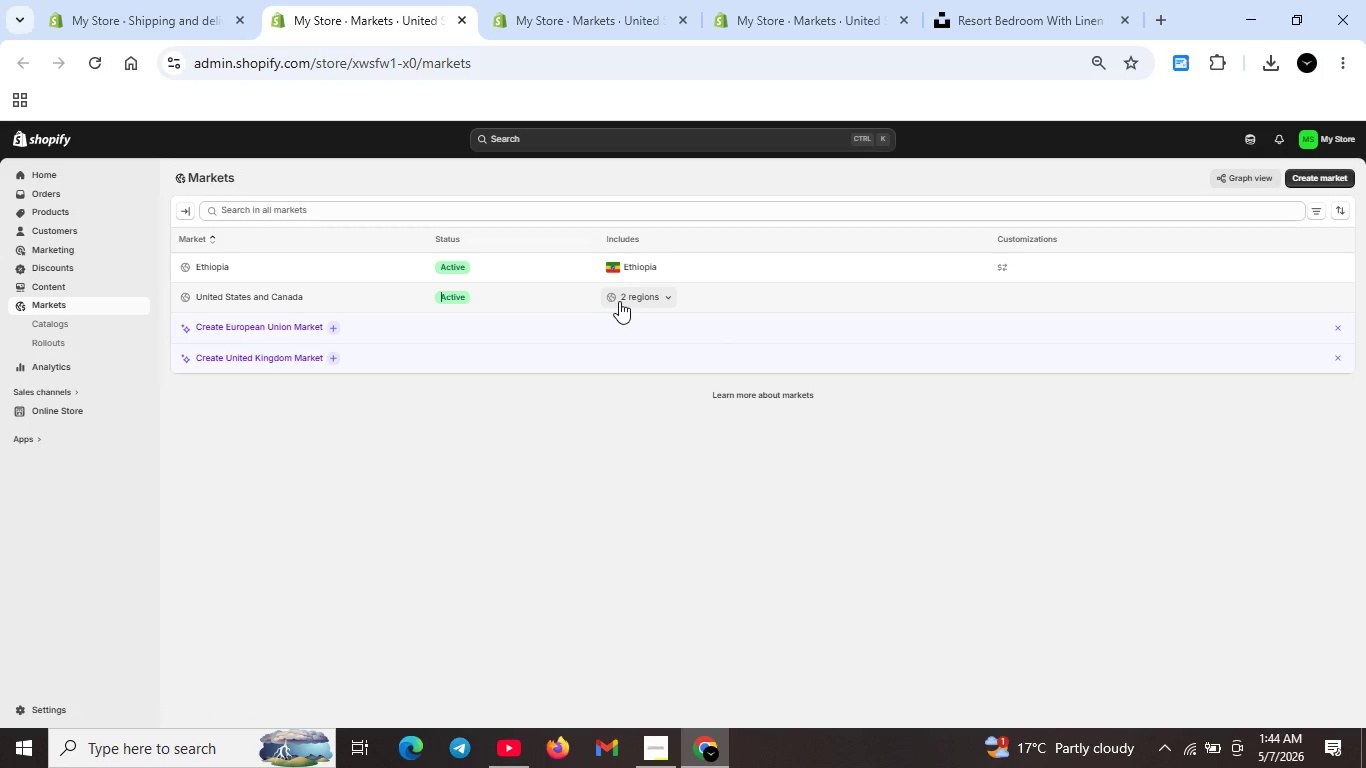 
left_click([625, 296])
 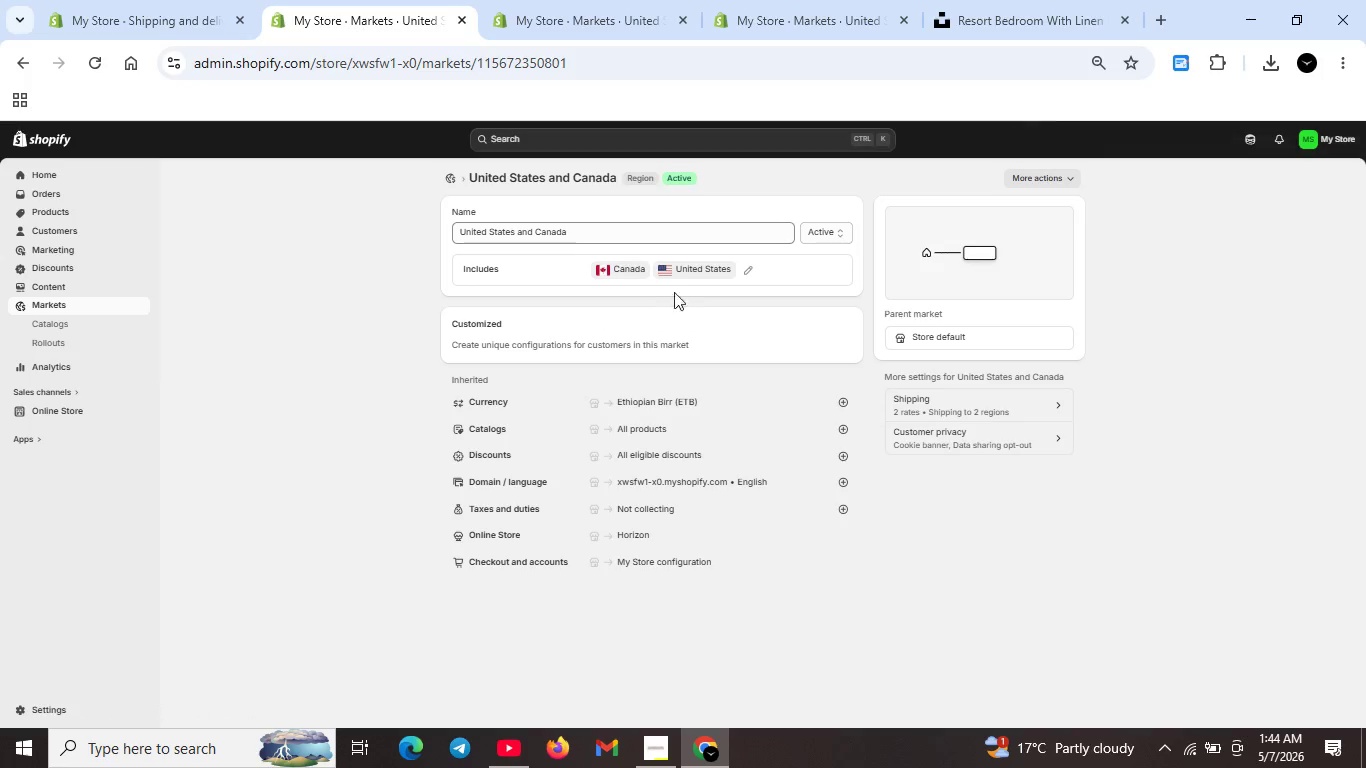 
left_click([699, 267])
 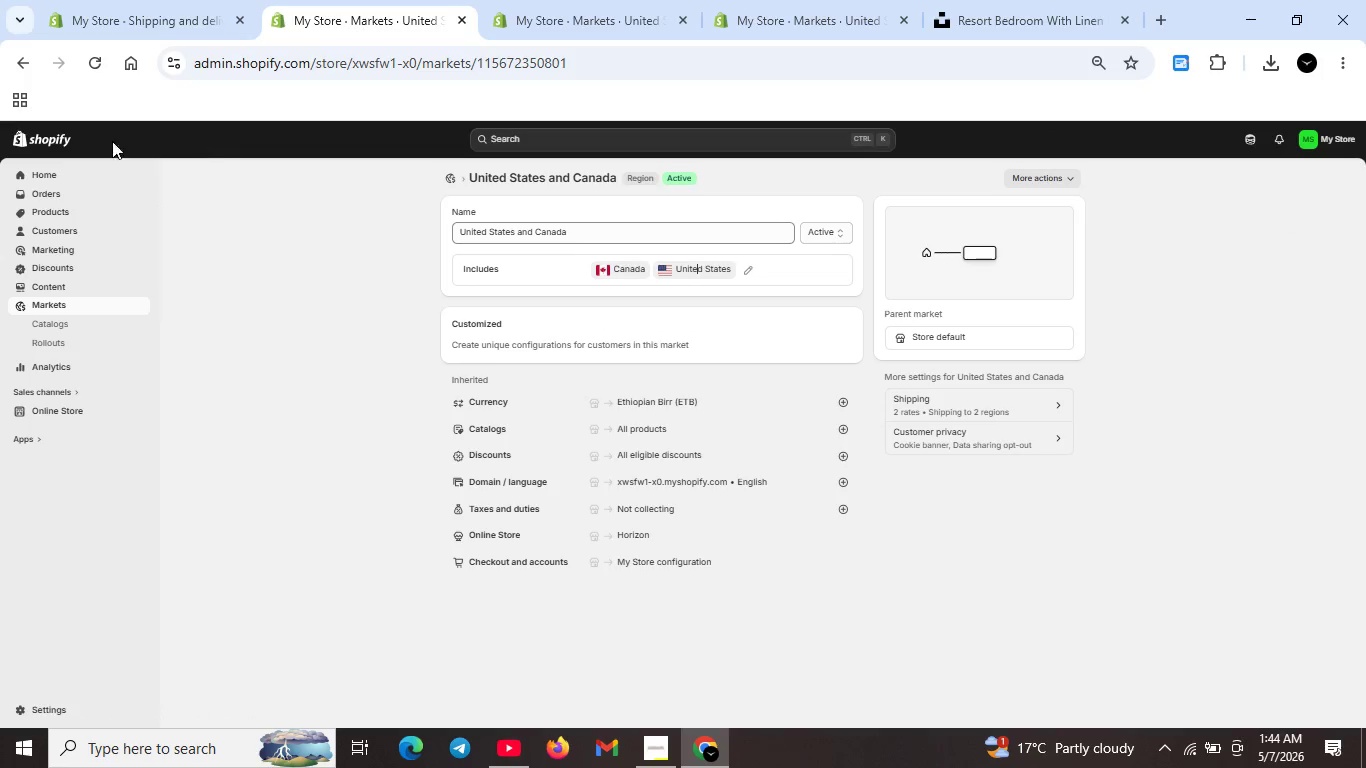 
left_click([71, 22])
 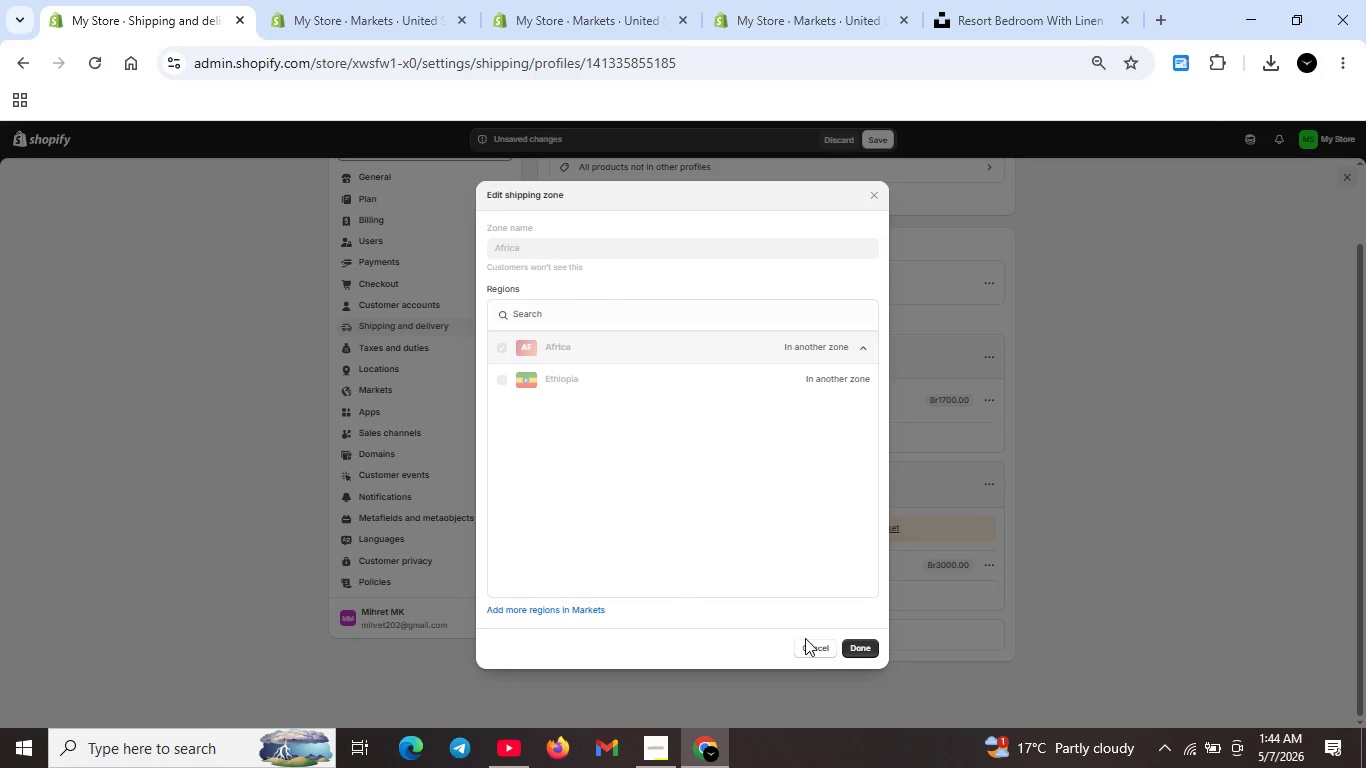 
left_click([813, 642])
 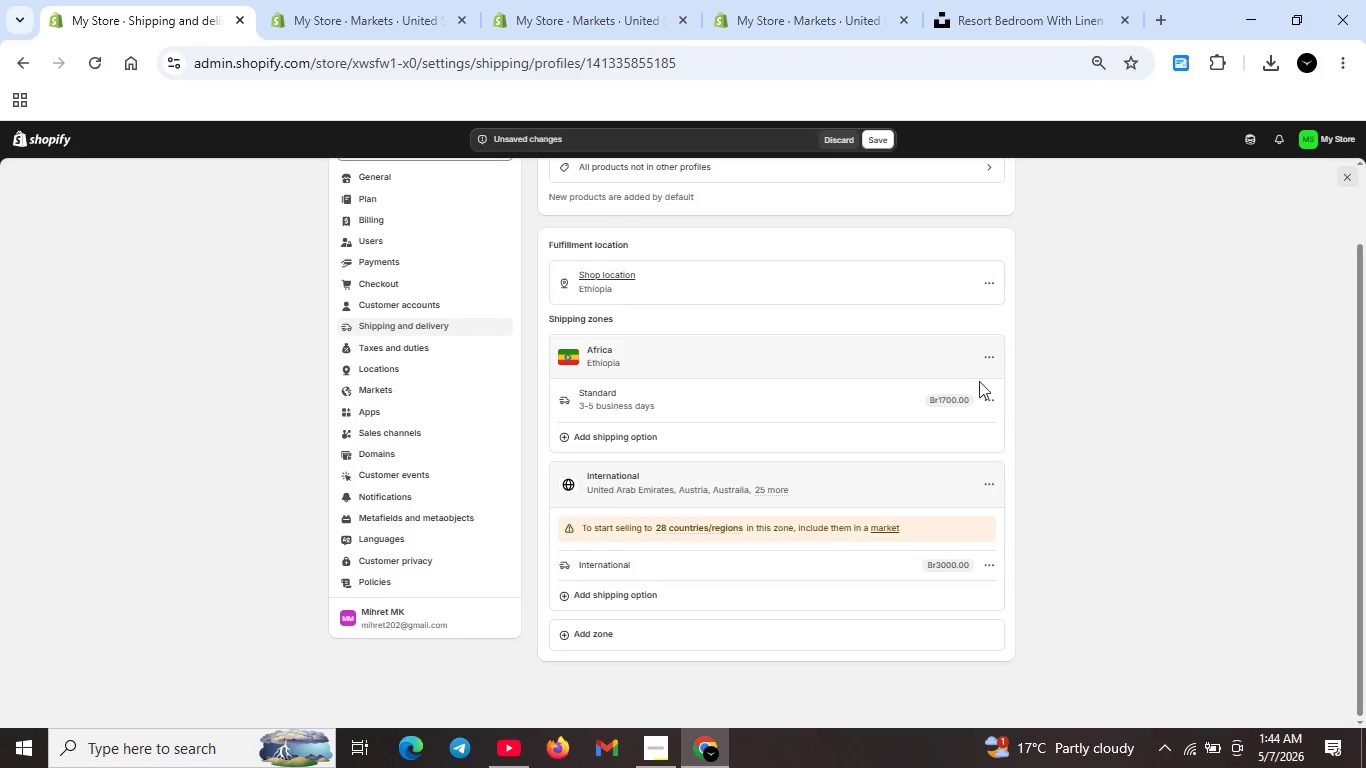 
left_click([988, 359])
 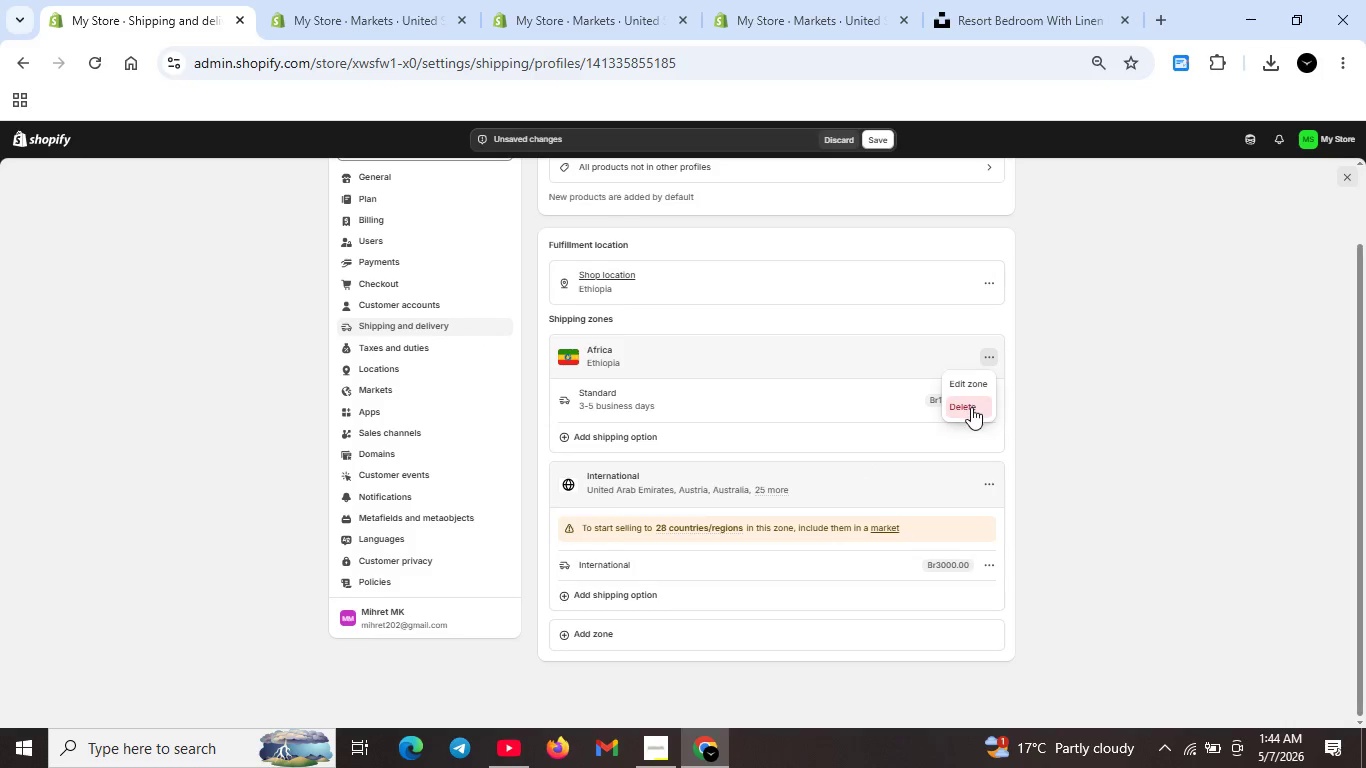 
left_click([971, 408])
 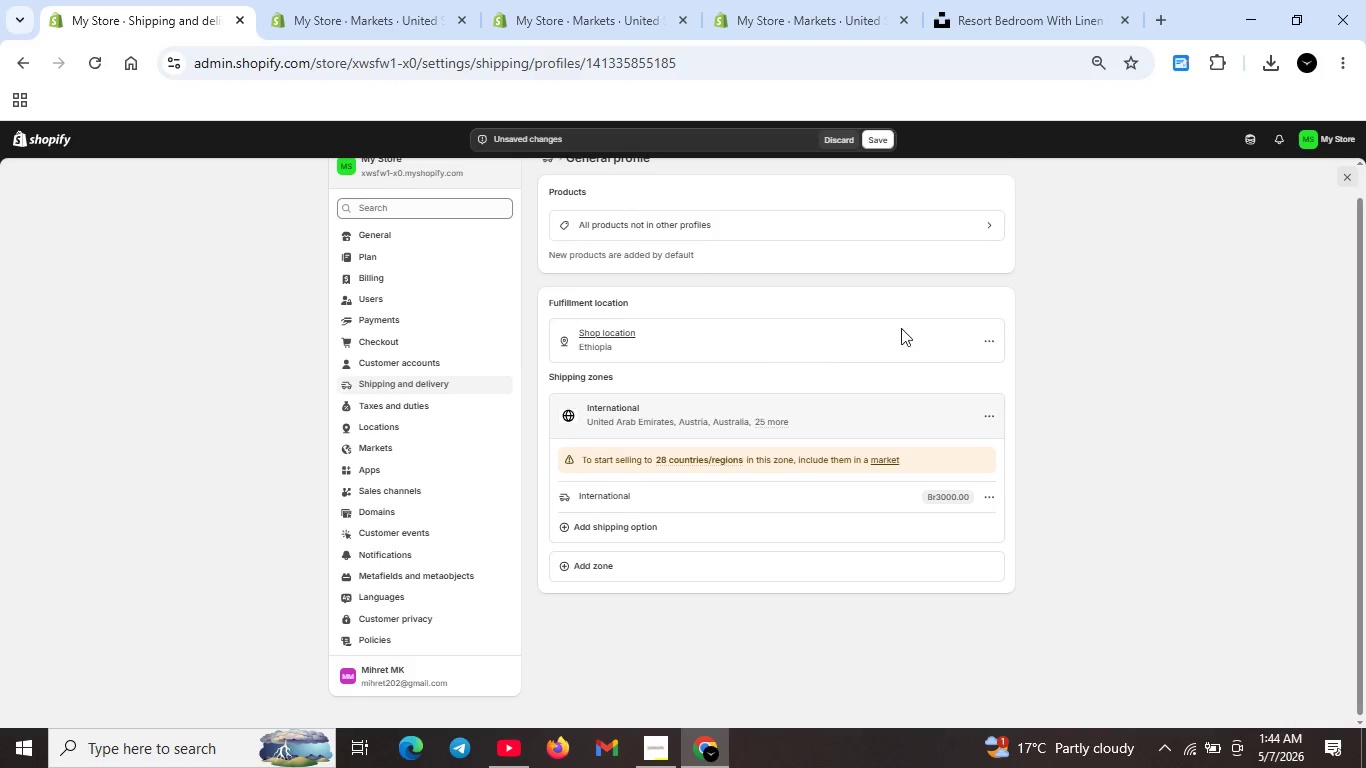 
left_click([988, 341])
 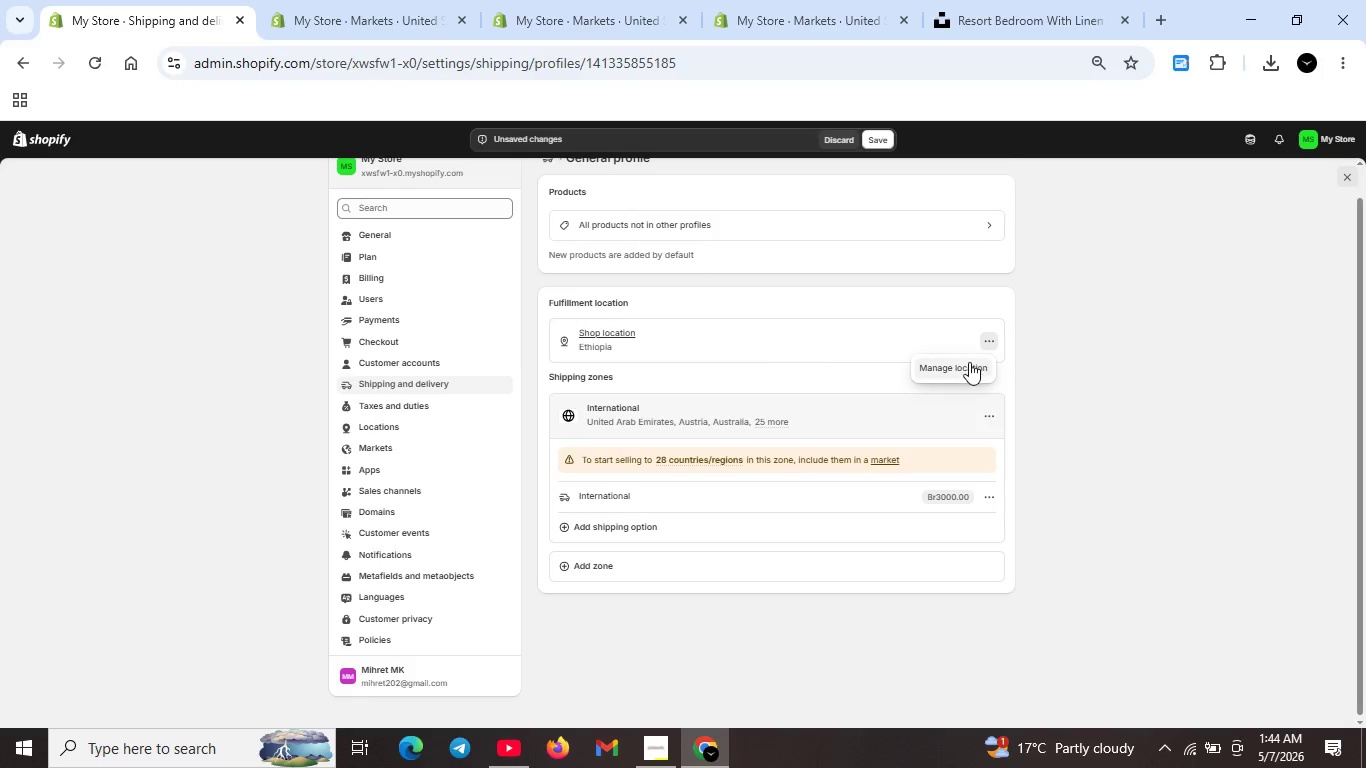 
left_click([969, 363])
 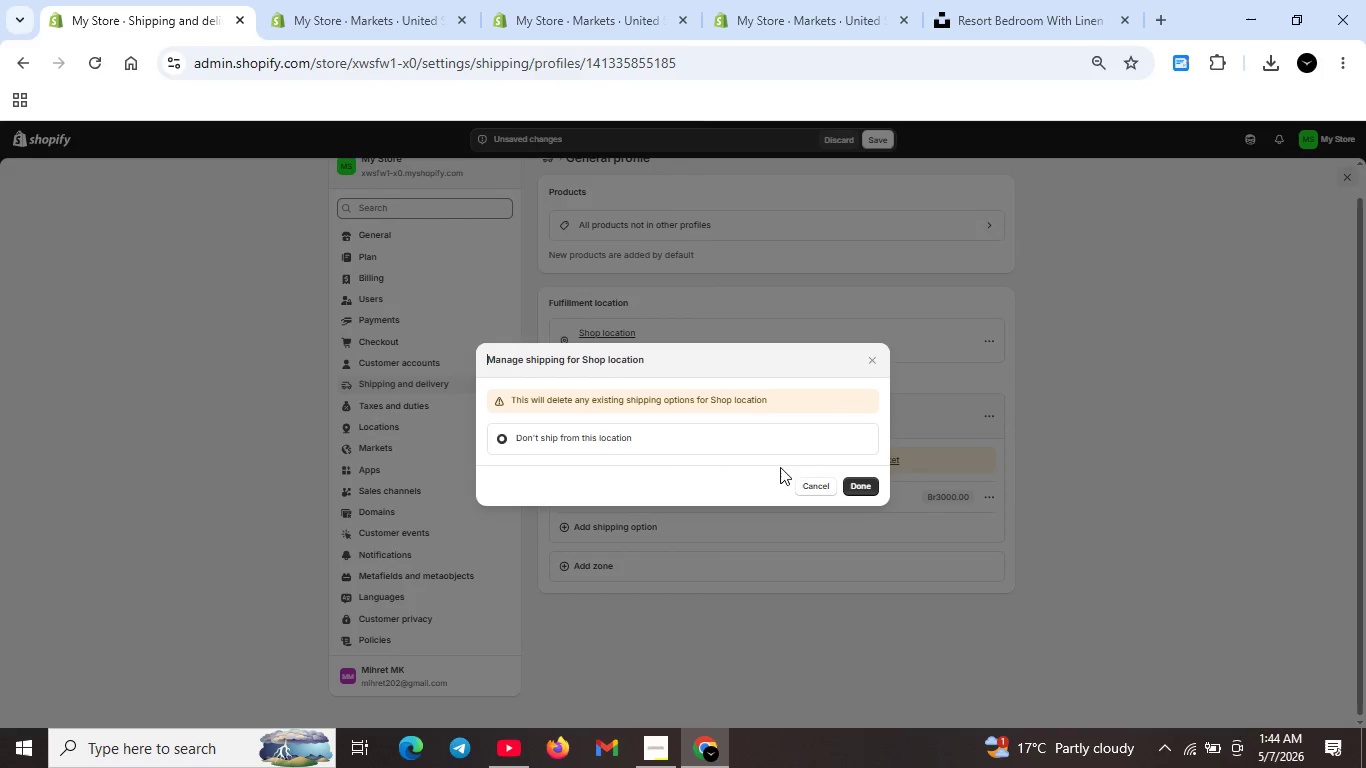 
left_click([561, 403])
 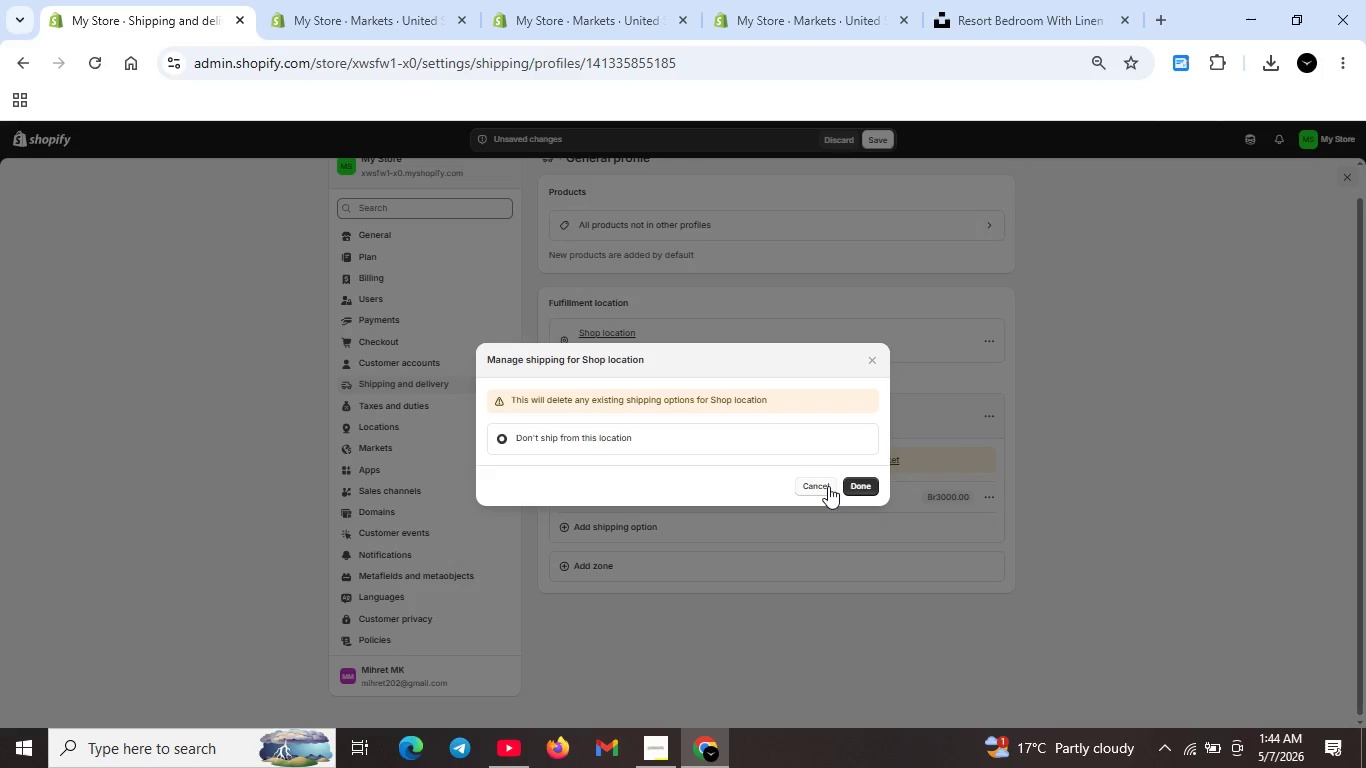 
left_click([821, 485])
 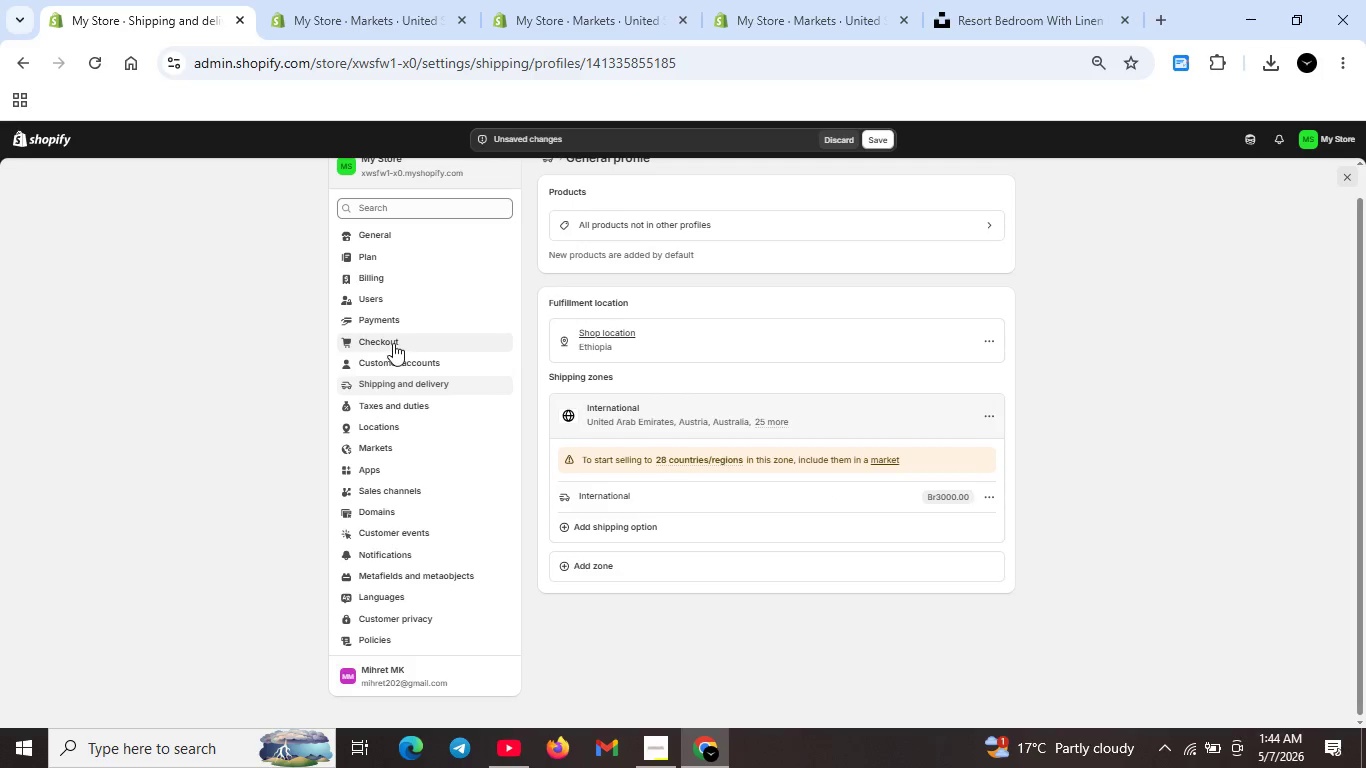 
left_click([402, 428])
 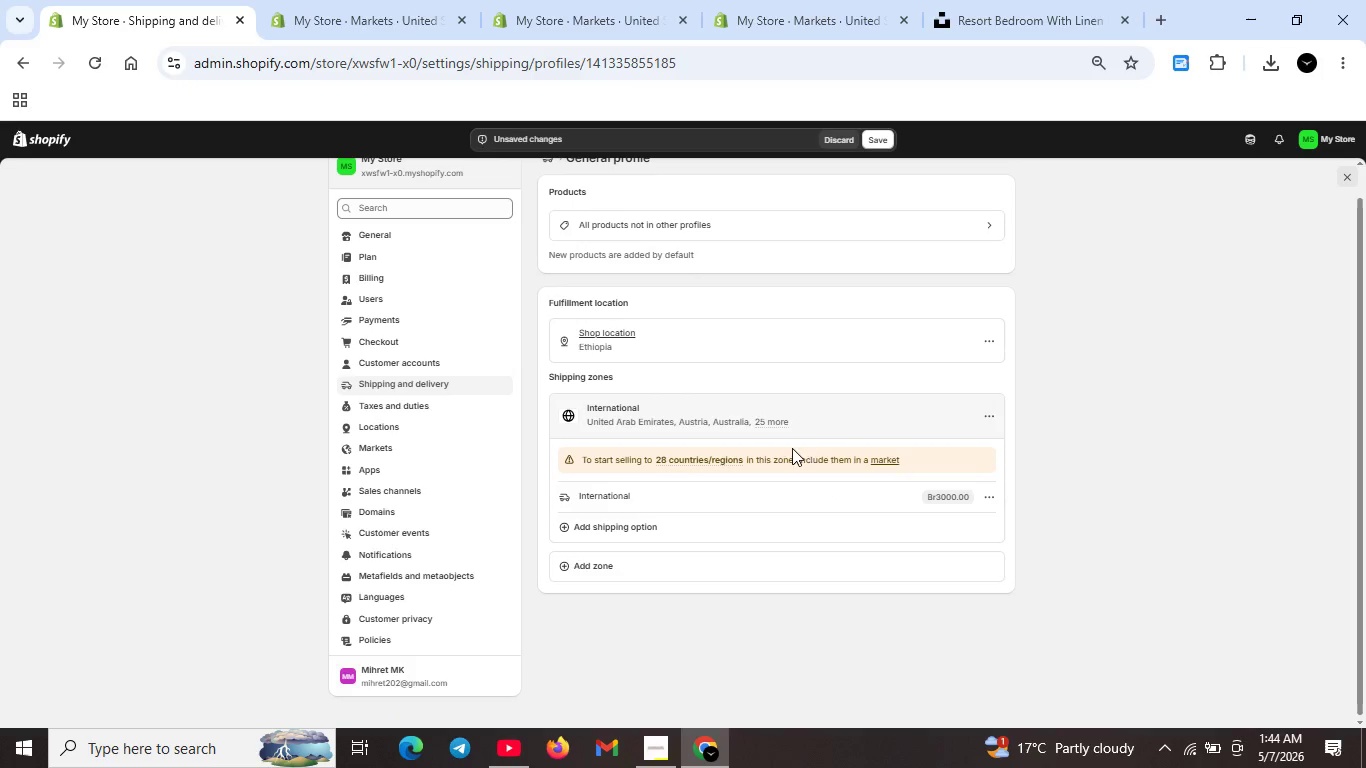 
left_click([601, 564])
 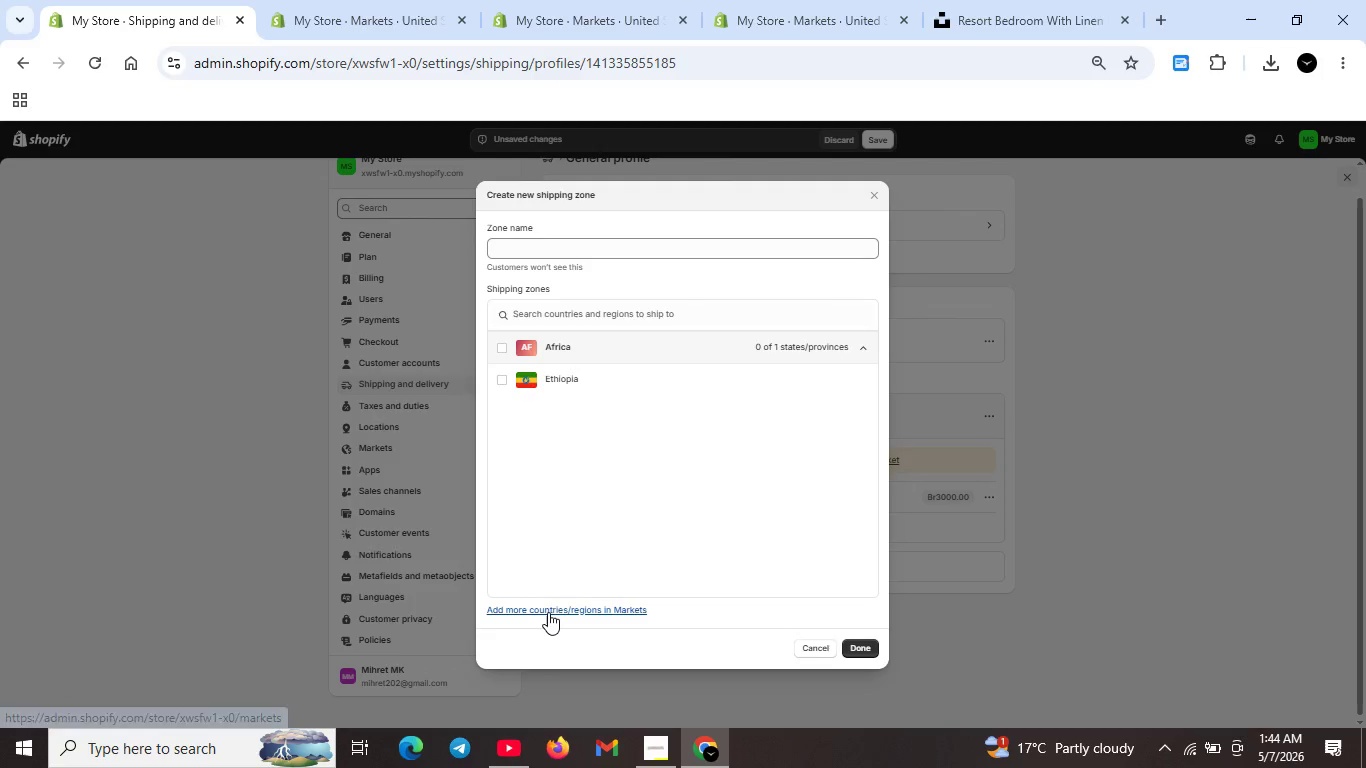 
left_click([548, 612])
 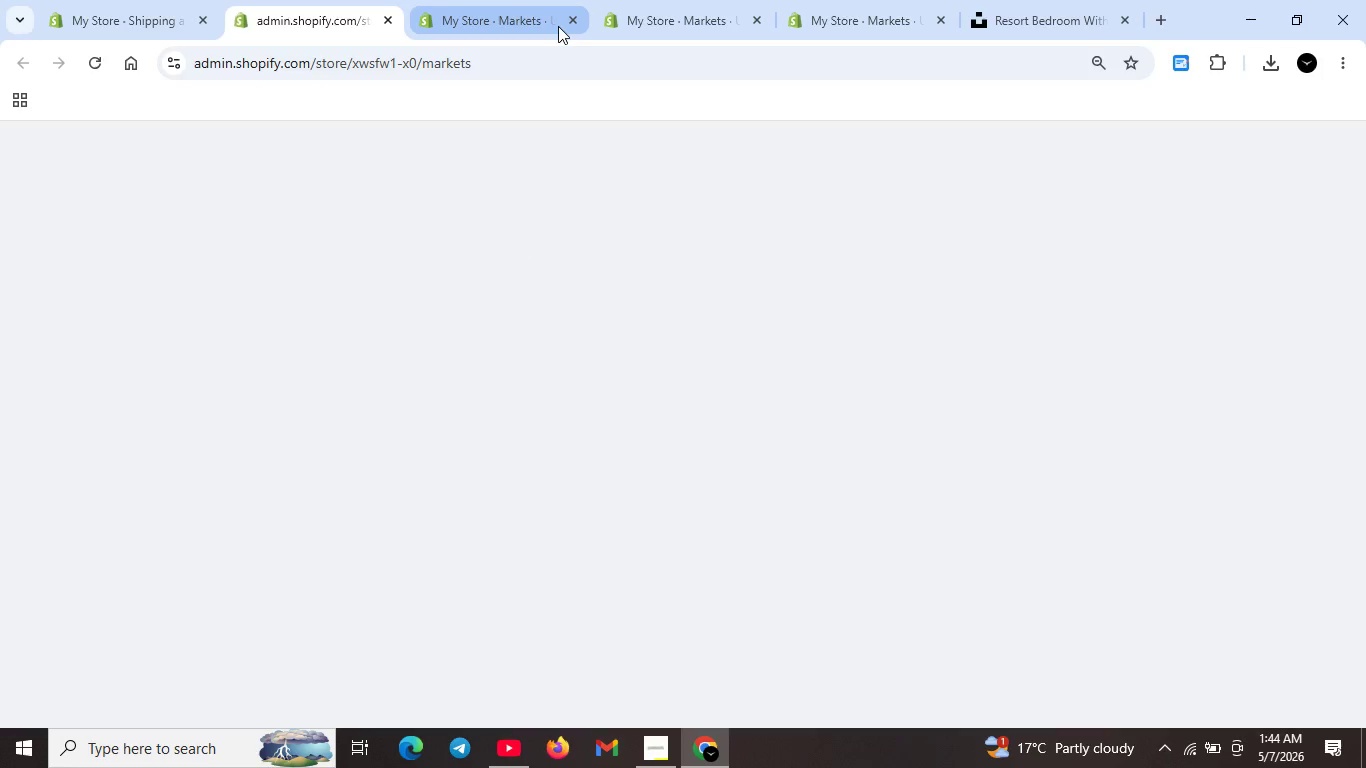 
left_click([656, 7])
 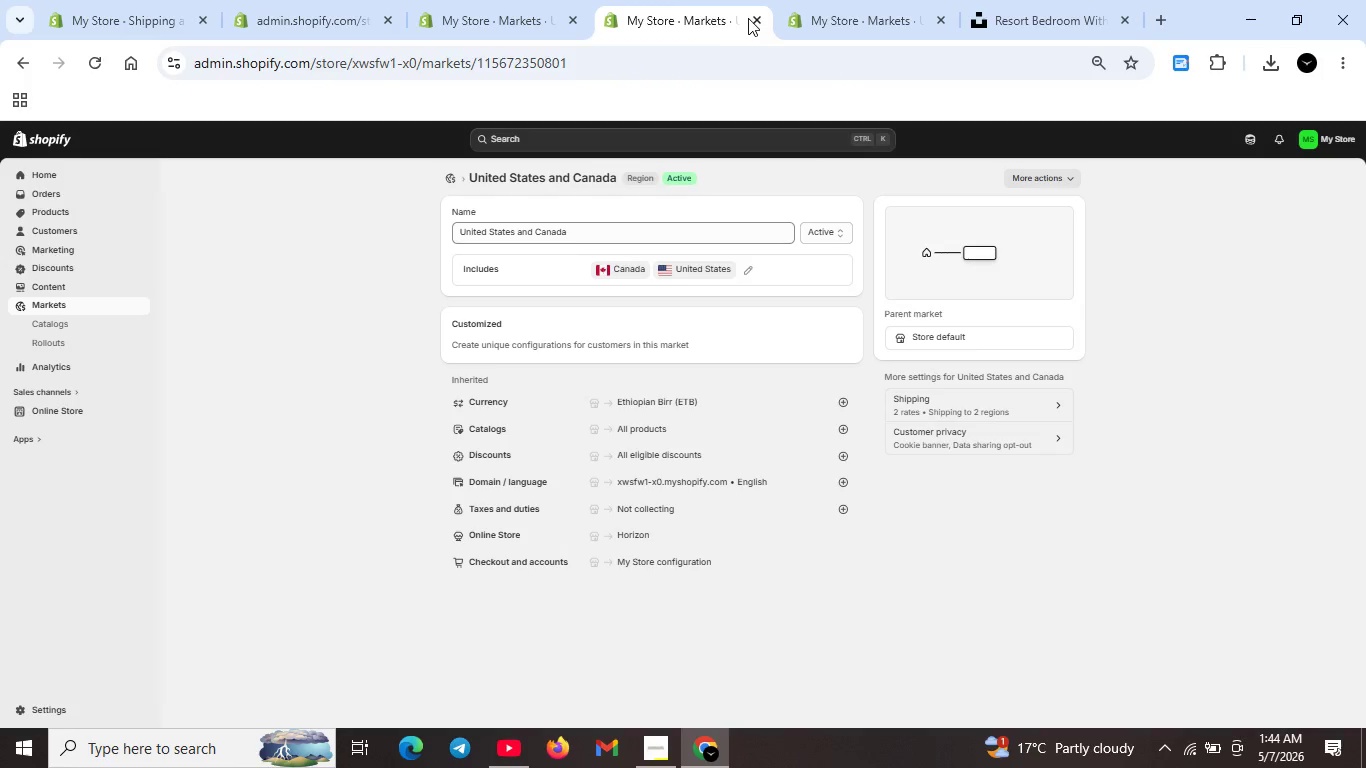 
left_click([748, 18])
 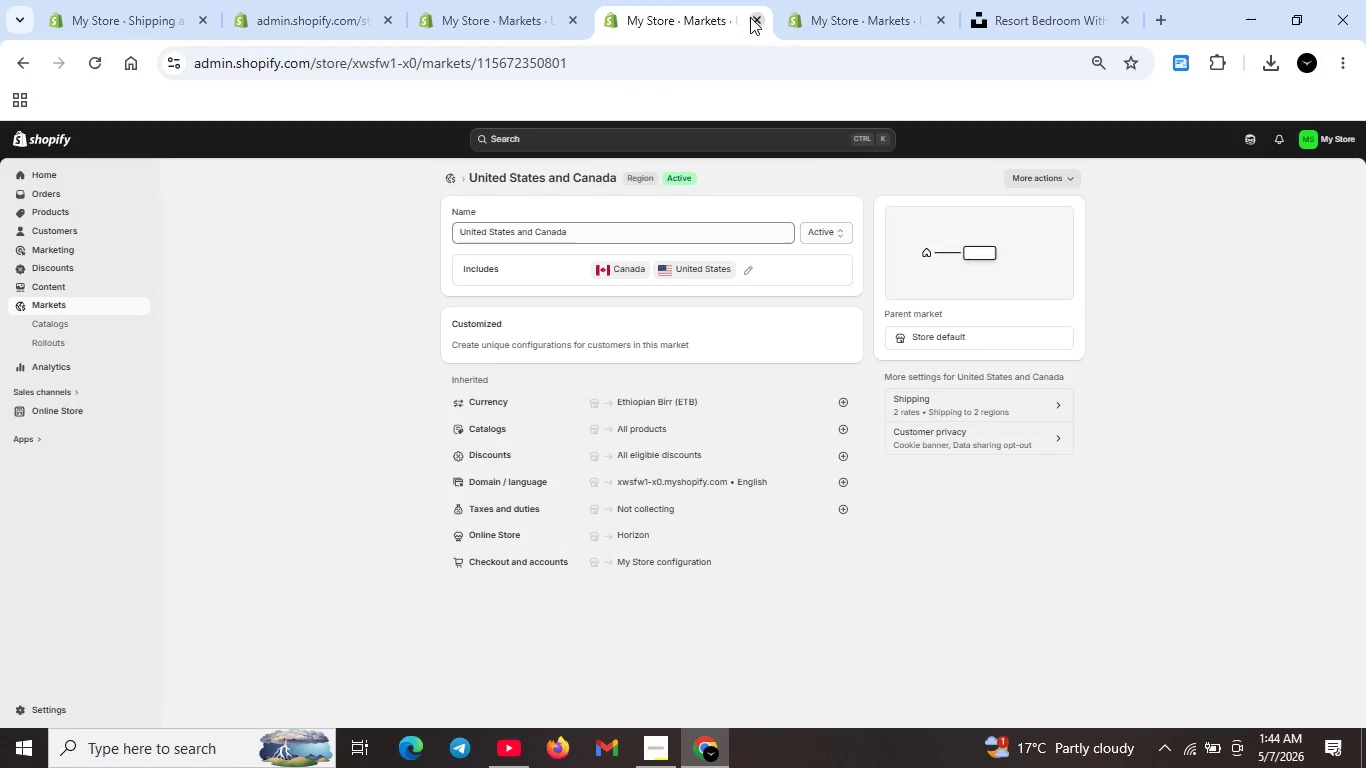 
left_click([750, 17])
 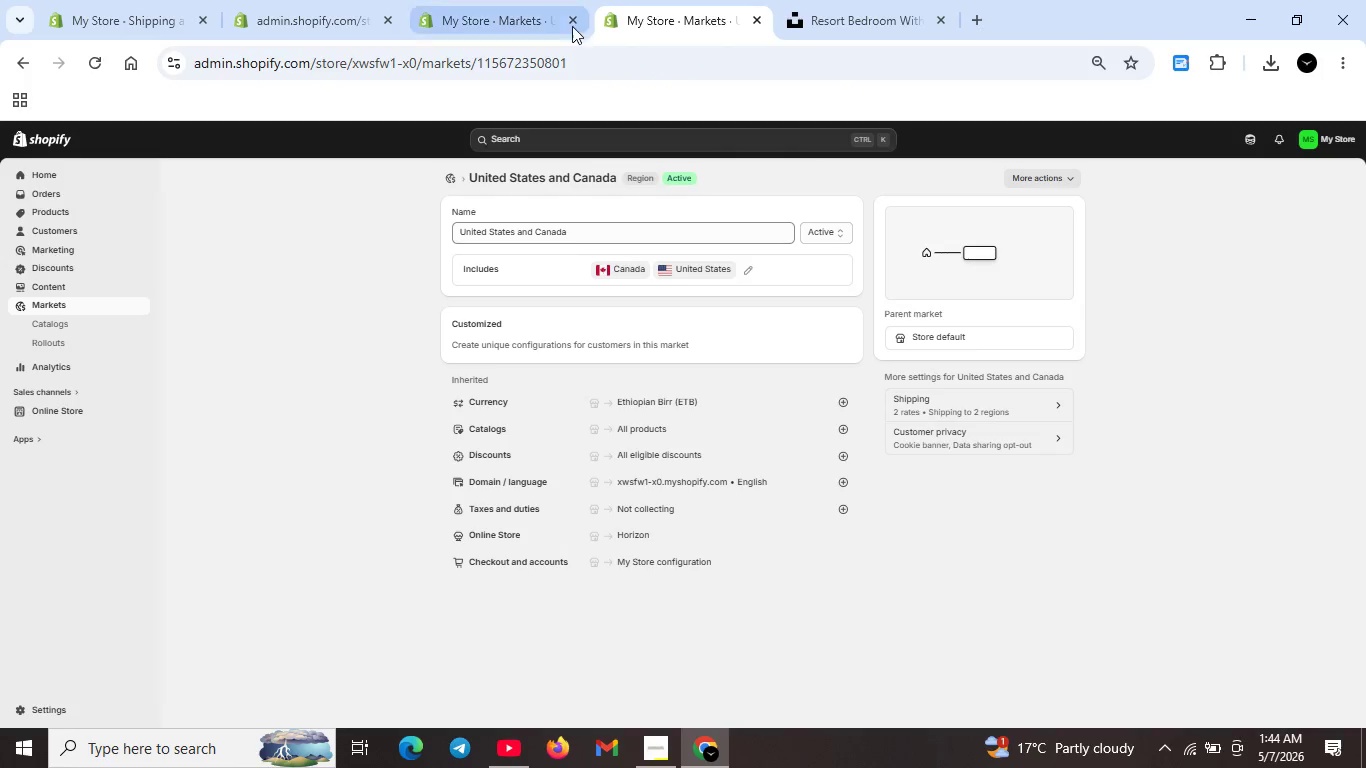 
left_click([572, 20])
 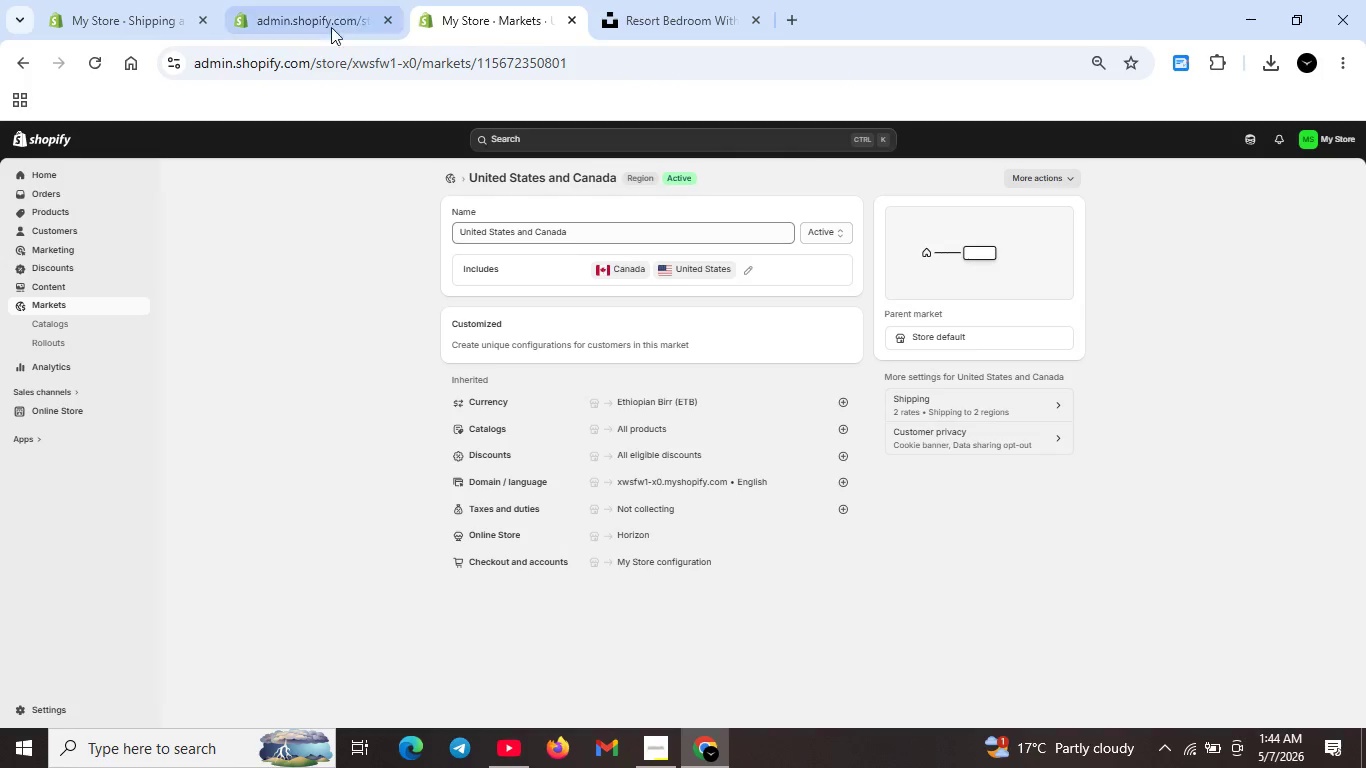 
left_click([318, 24])
 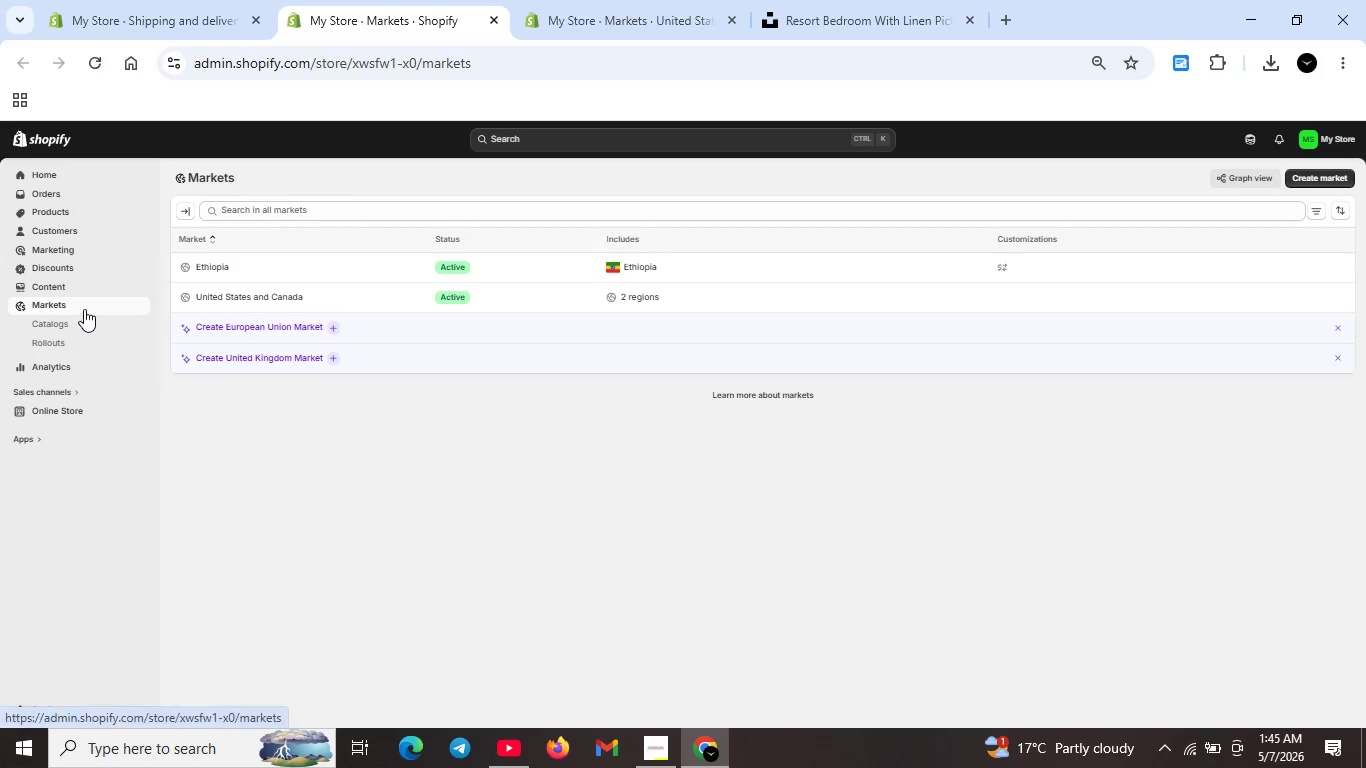 
wait(28.38)
 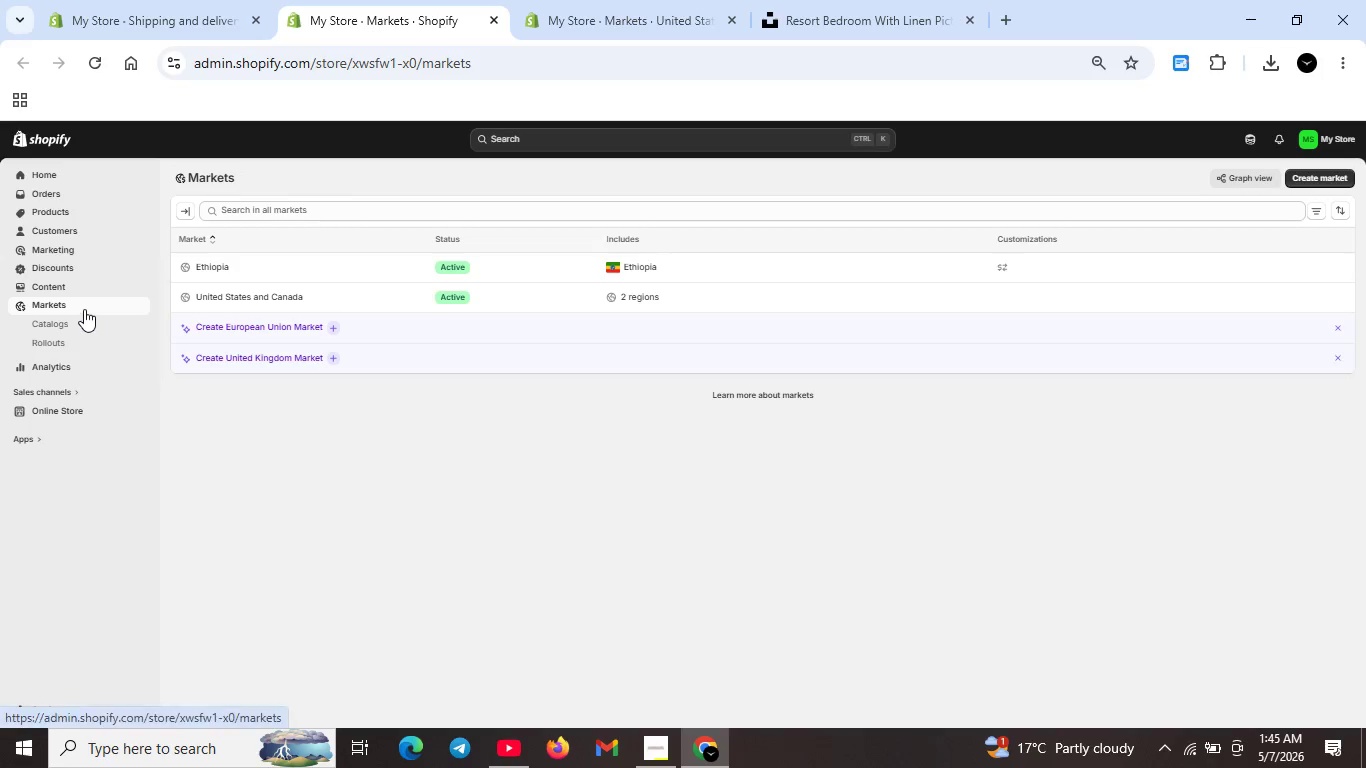 
left_click([118, 0])
 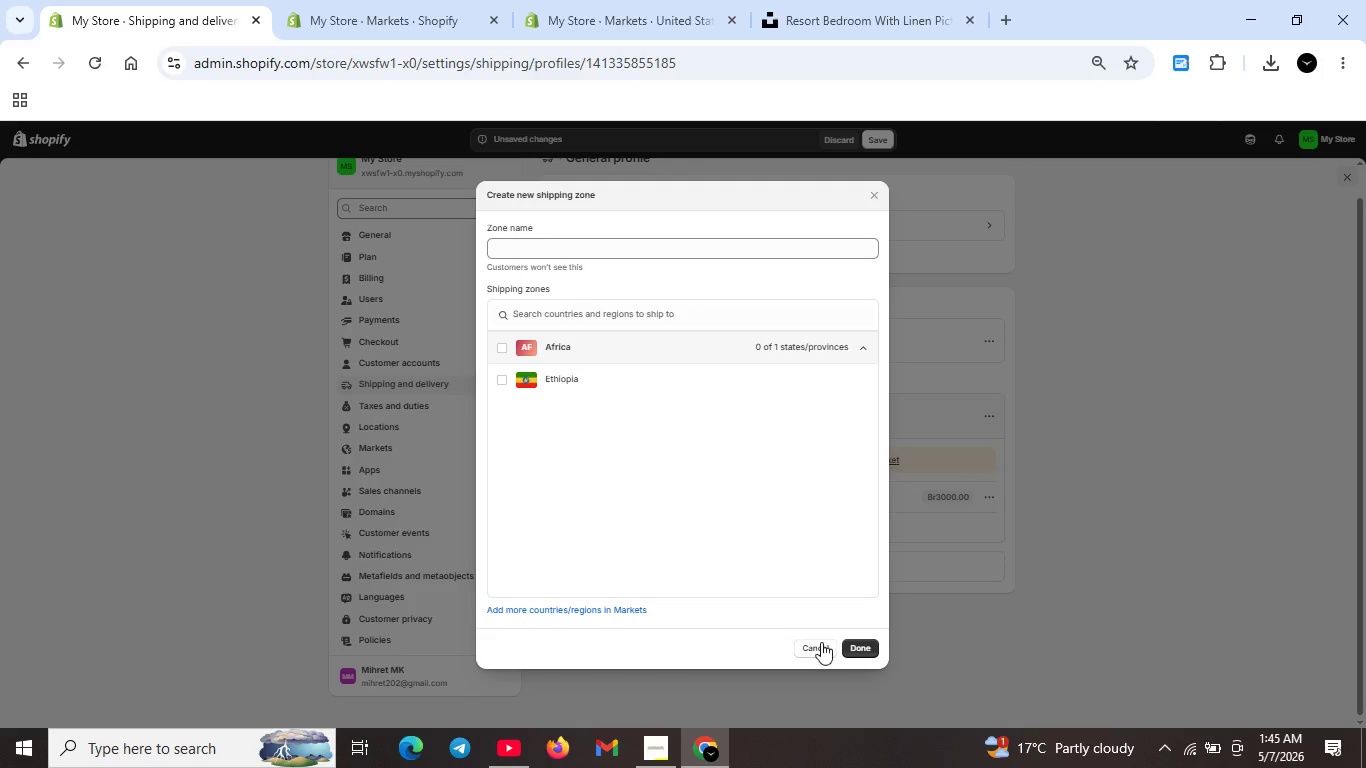 
left_click([821, 642])
 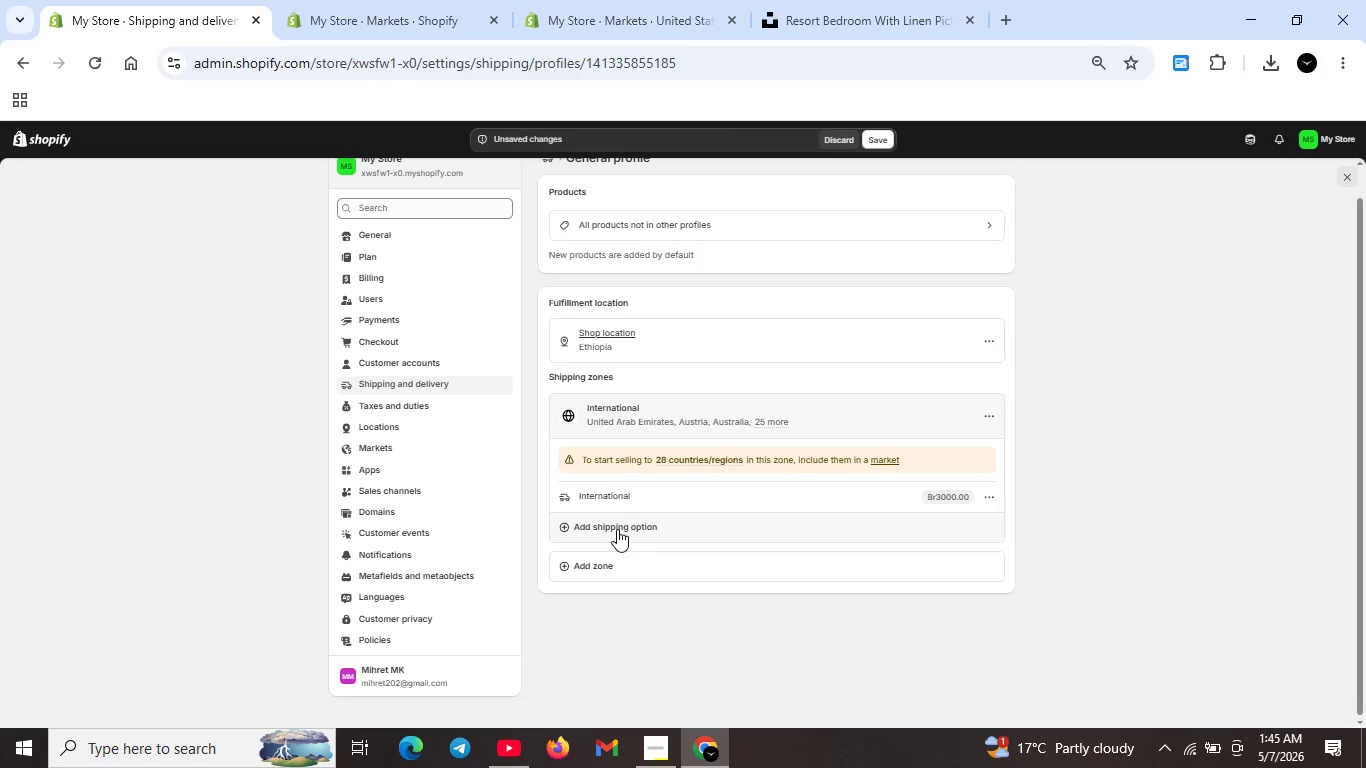 
wait(7.09)
 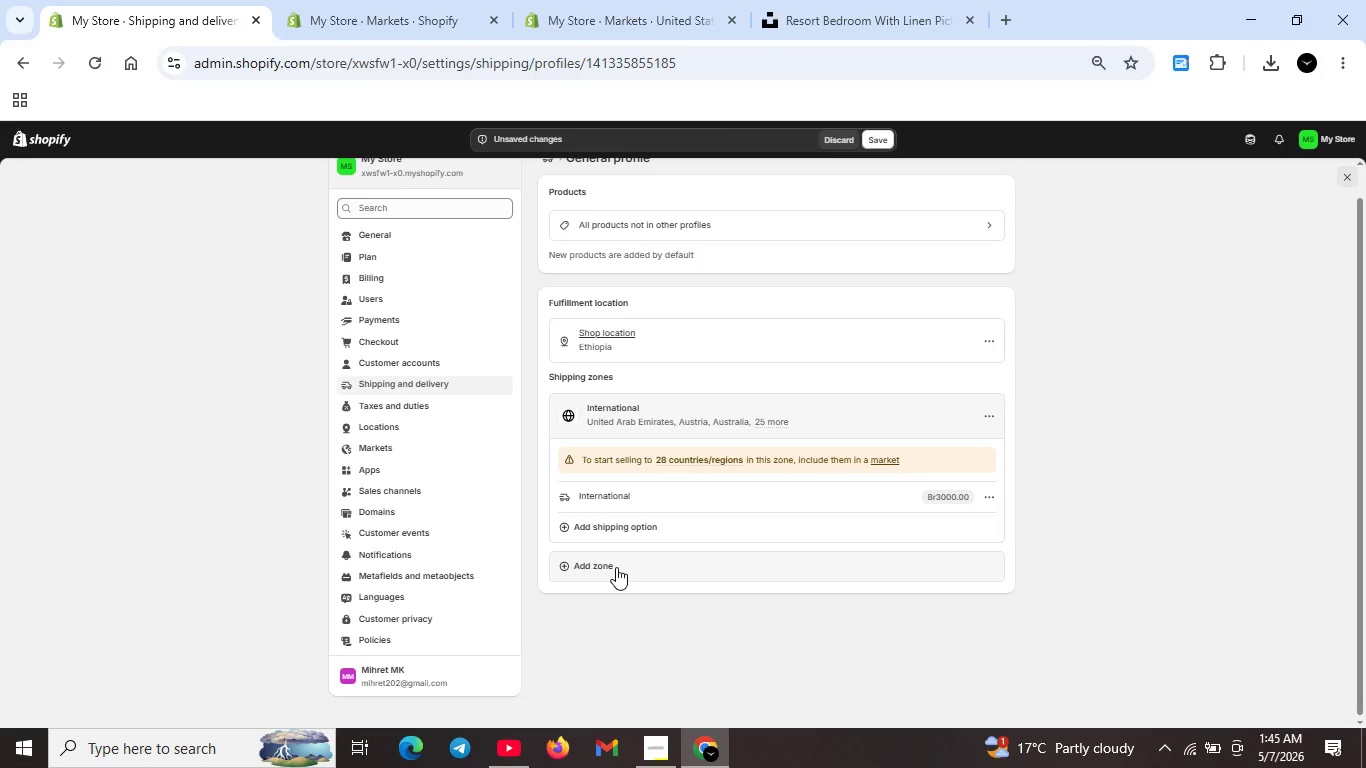 
left_click([617, 529])
 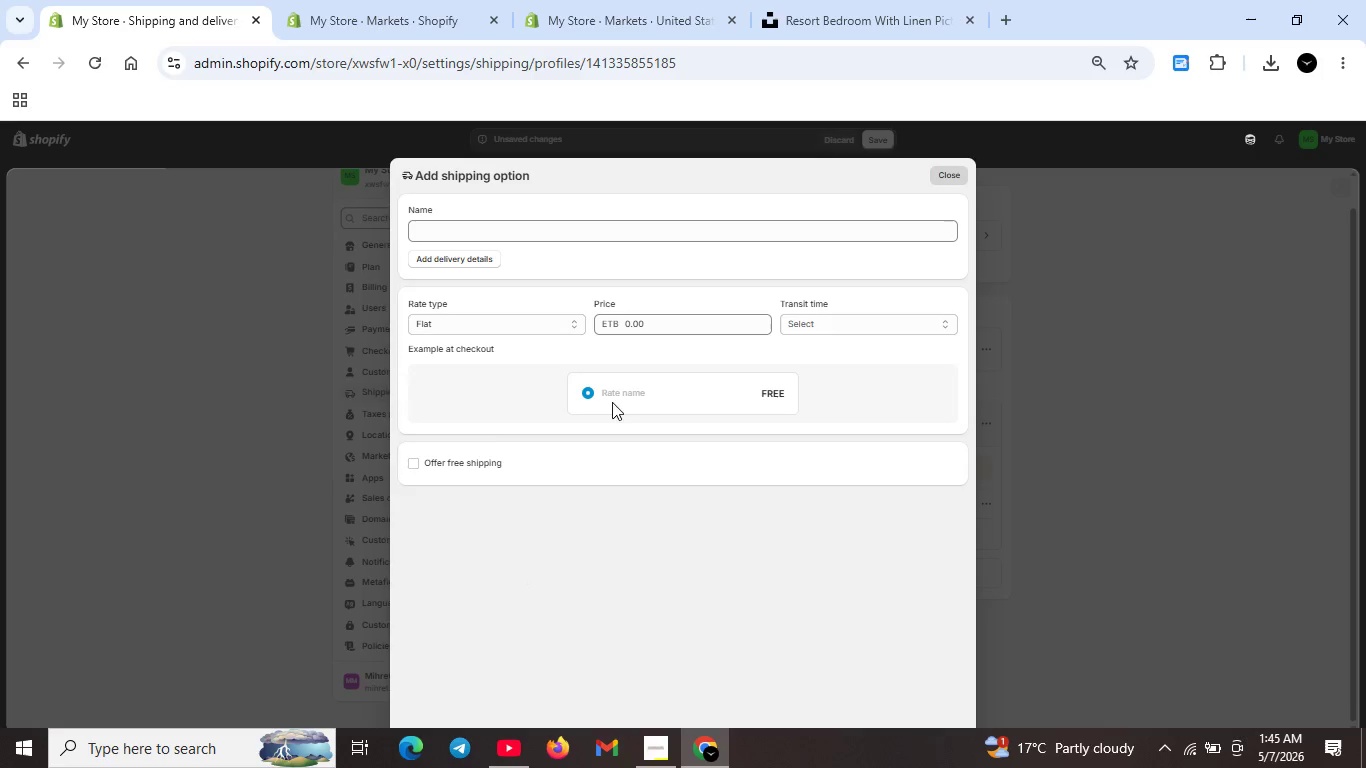 
wait(9.98)
 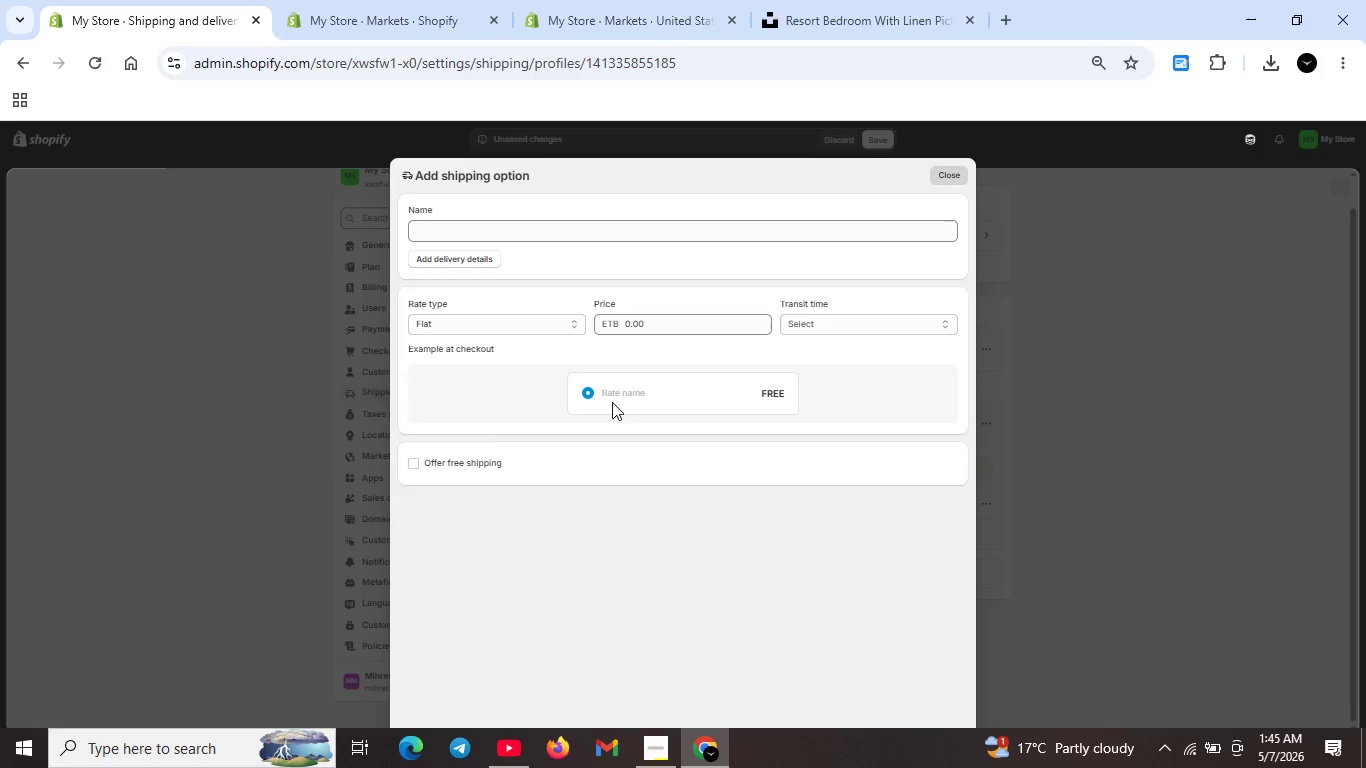 
left_click([470, 232])
 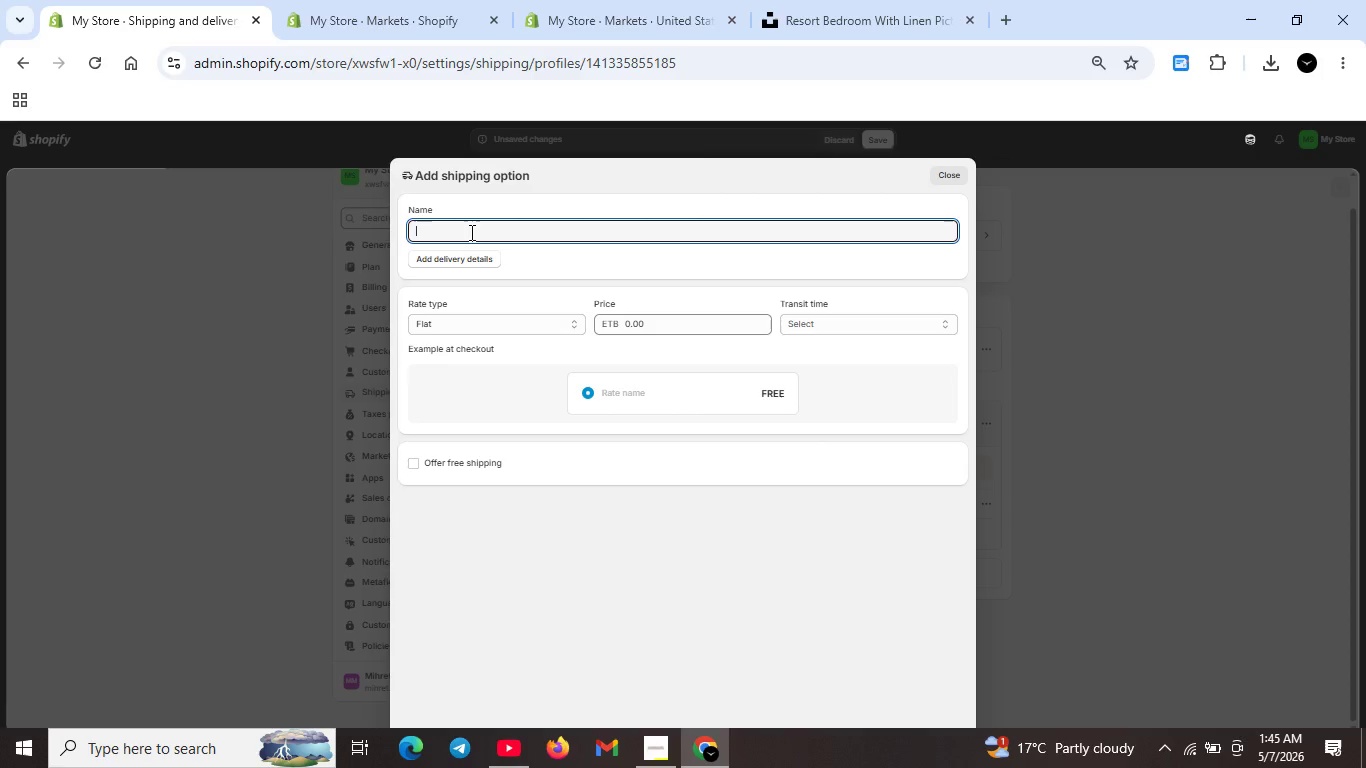 
key(CapsLock)
 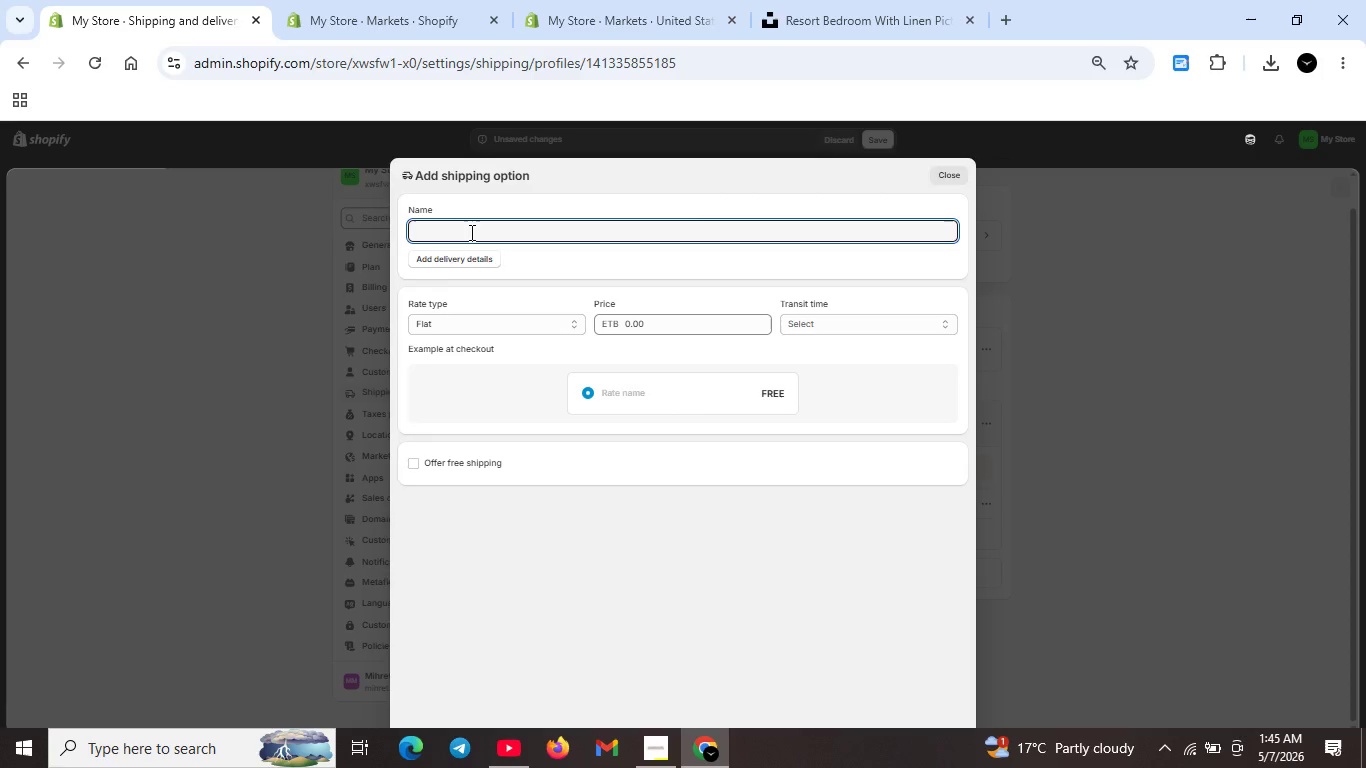 
key(S)
 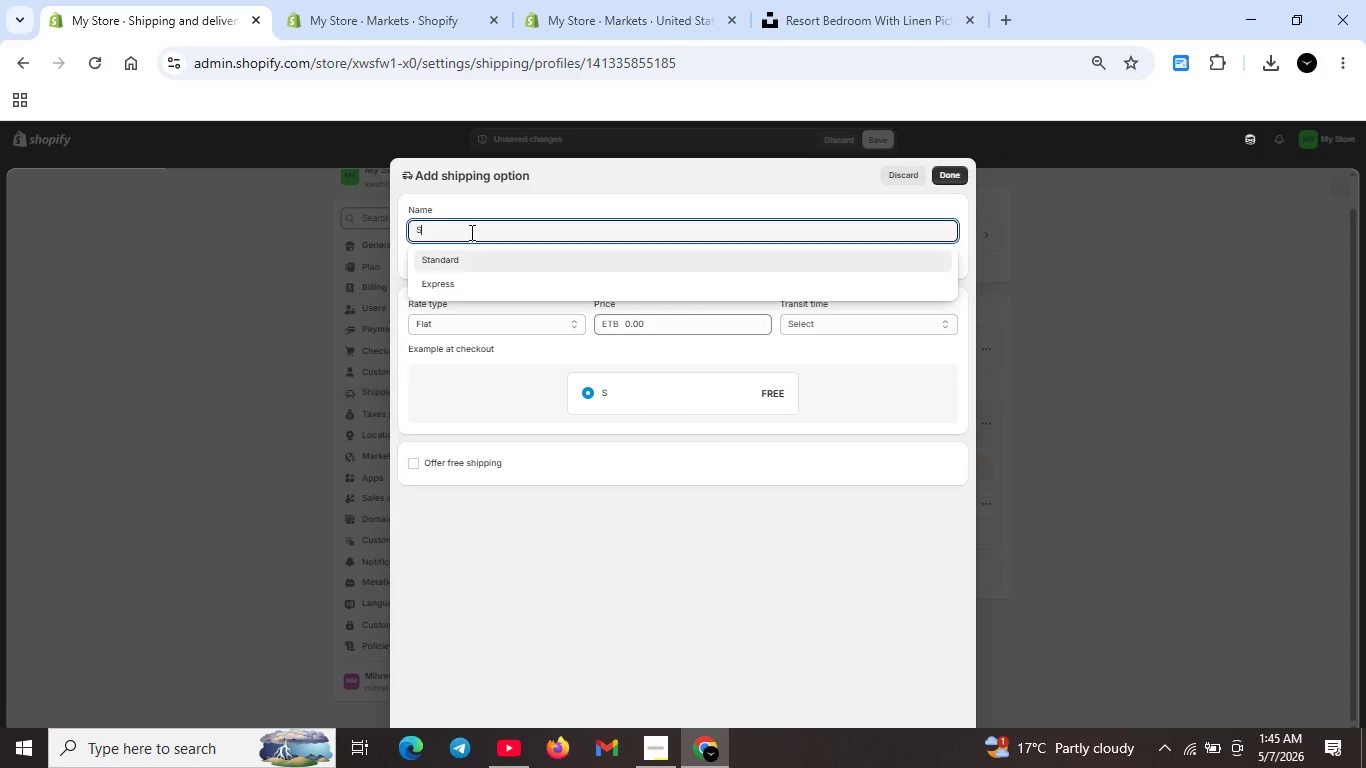 
key(CapsLock)
 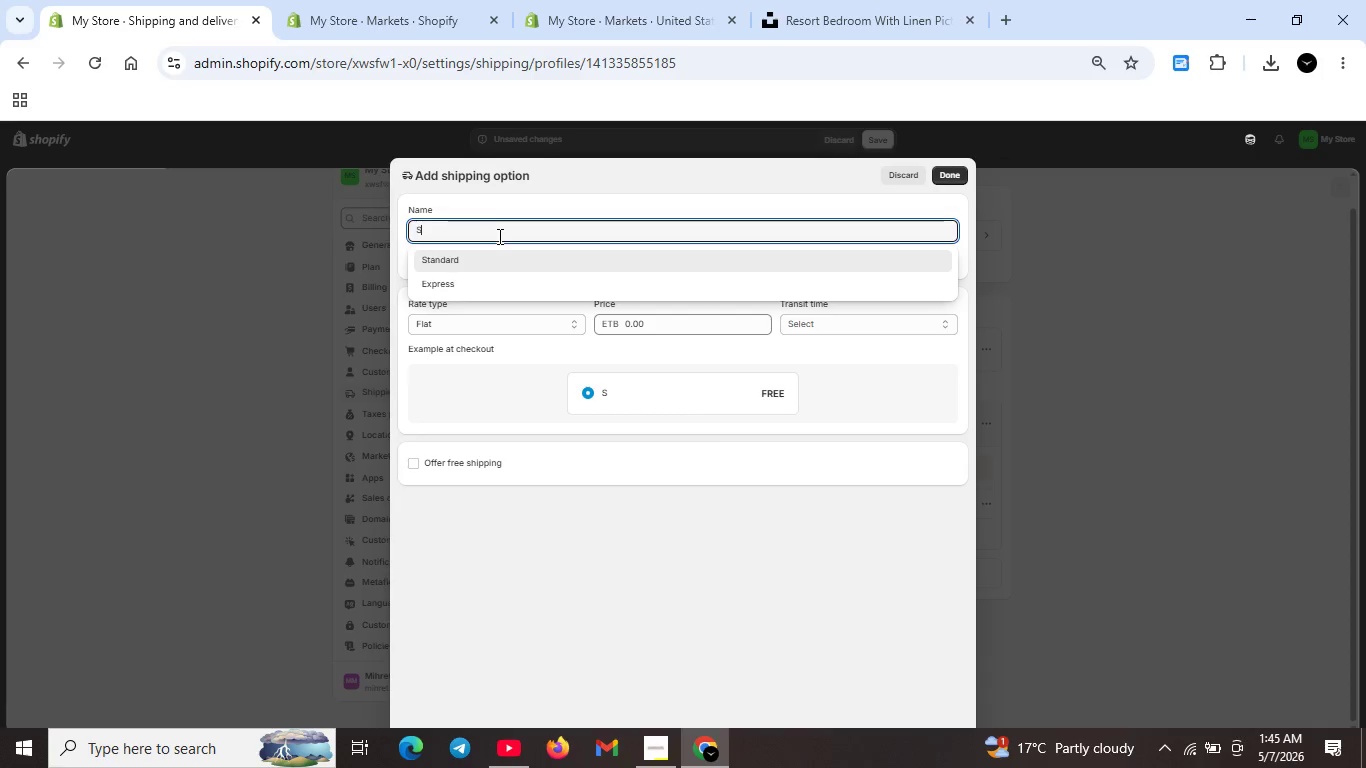 
left_click([470, 256])
 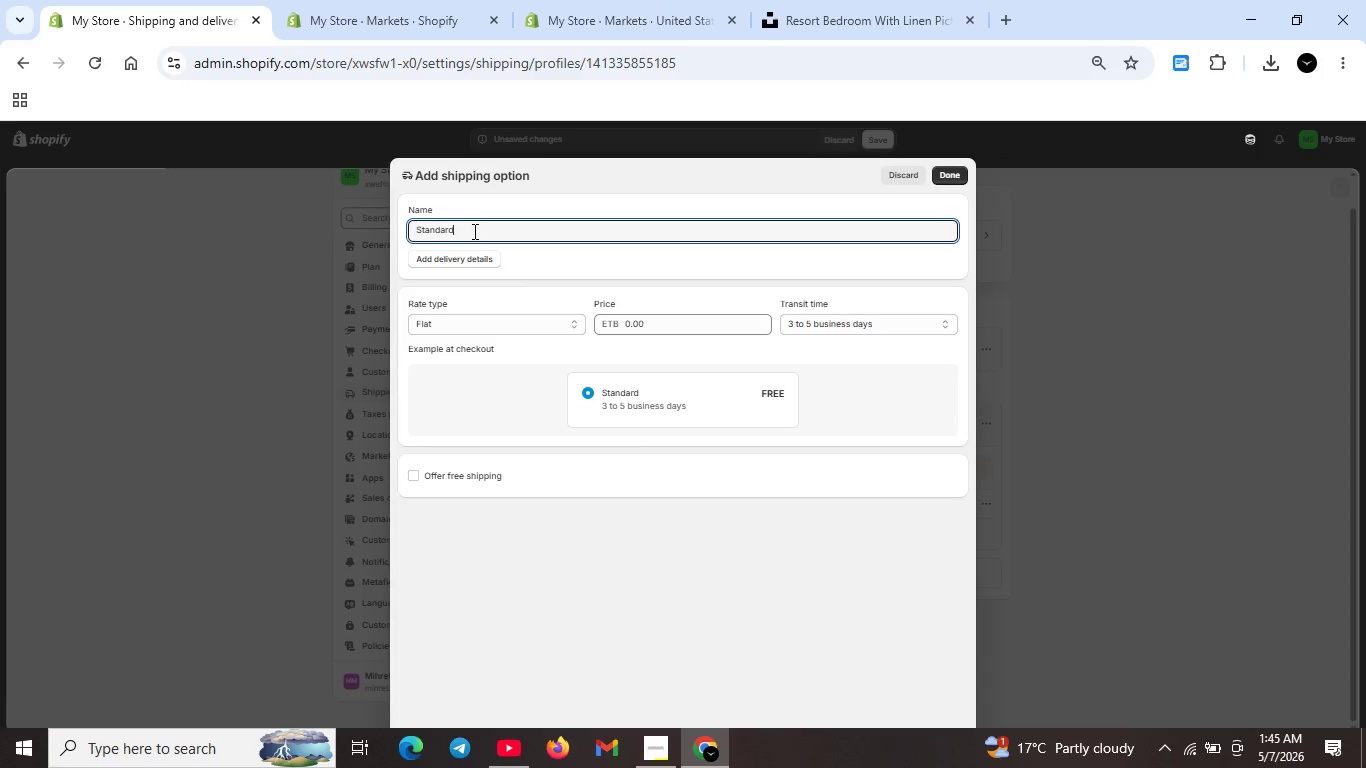 
left_click([474, 231])
 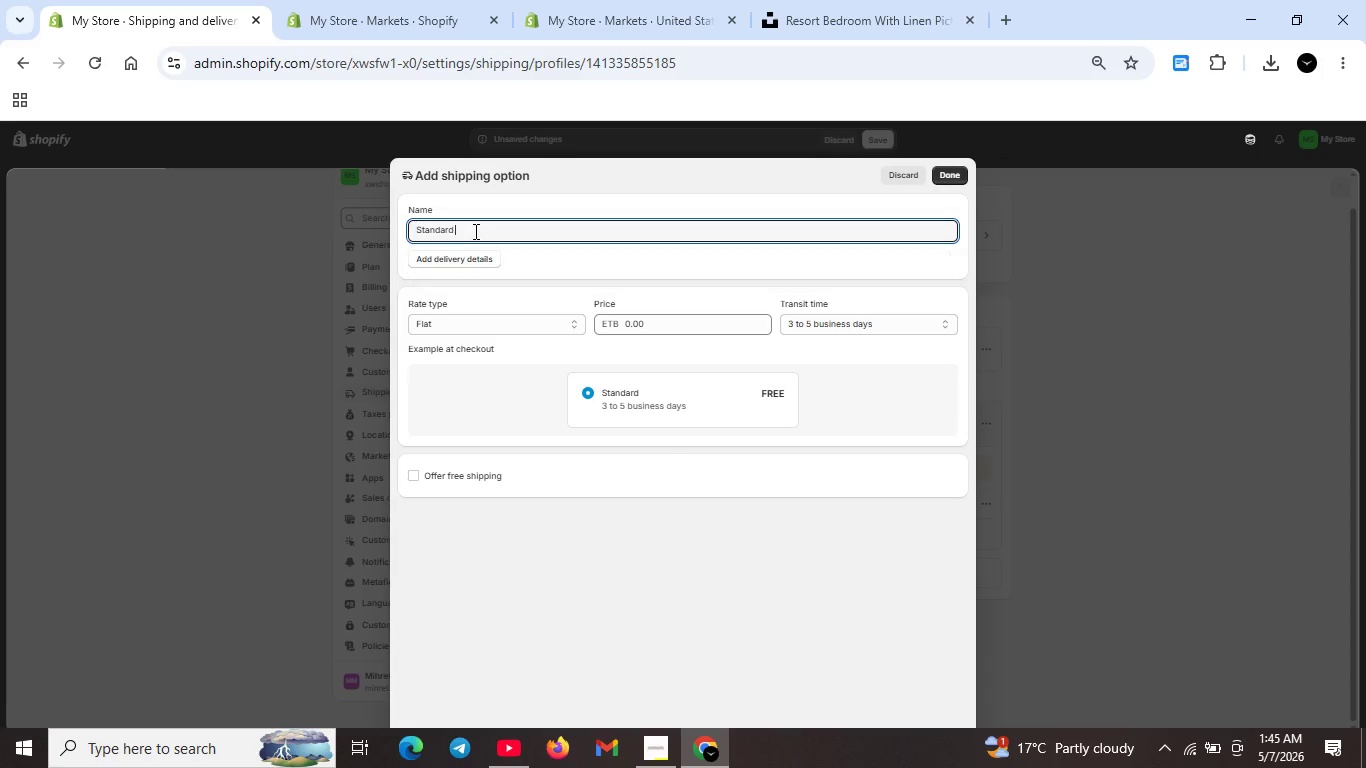 
type( Shipping)
 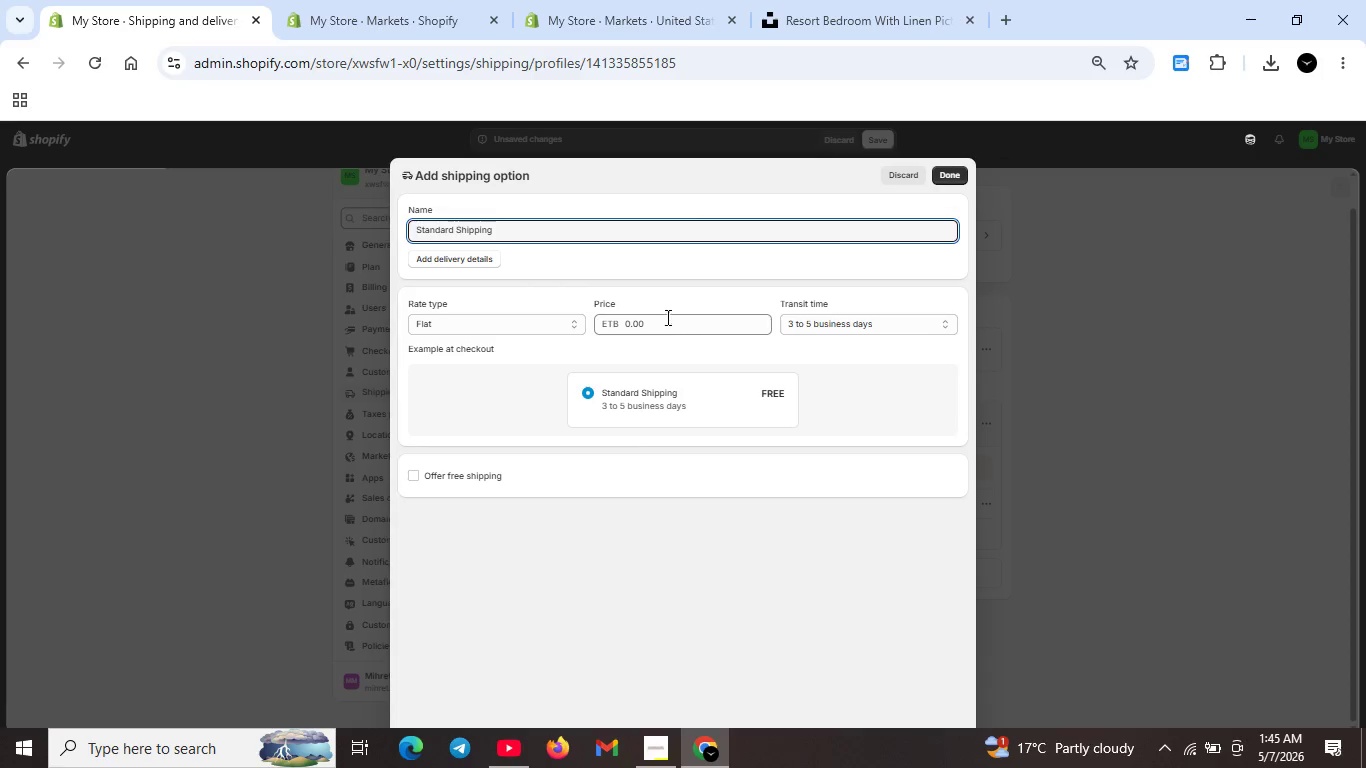 
double_click([662, 328])
 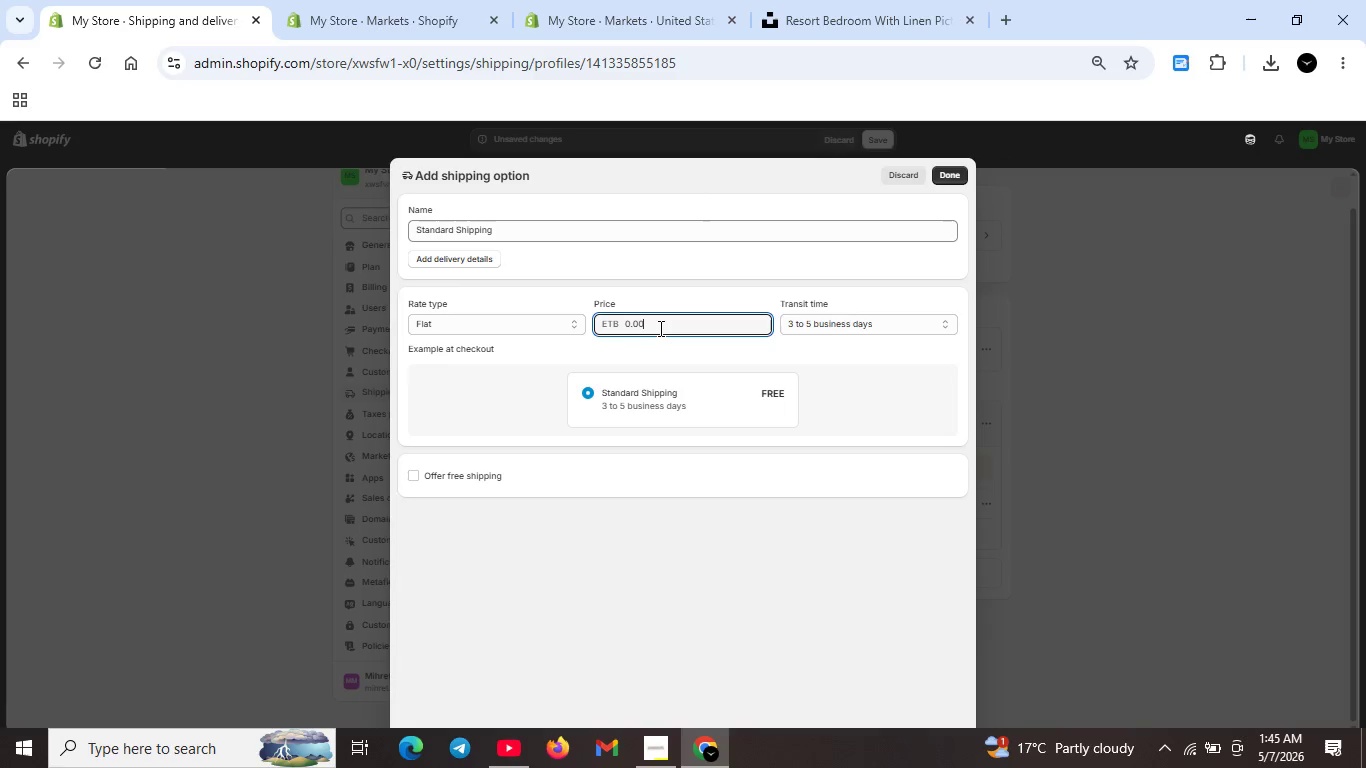 
key(Control+A)
 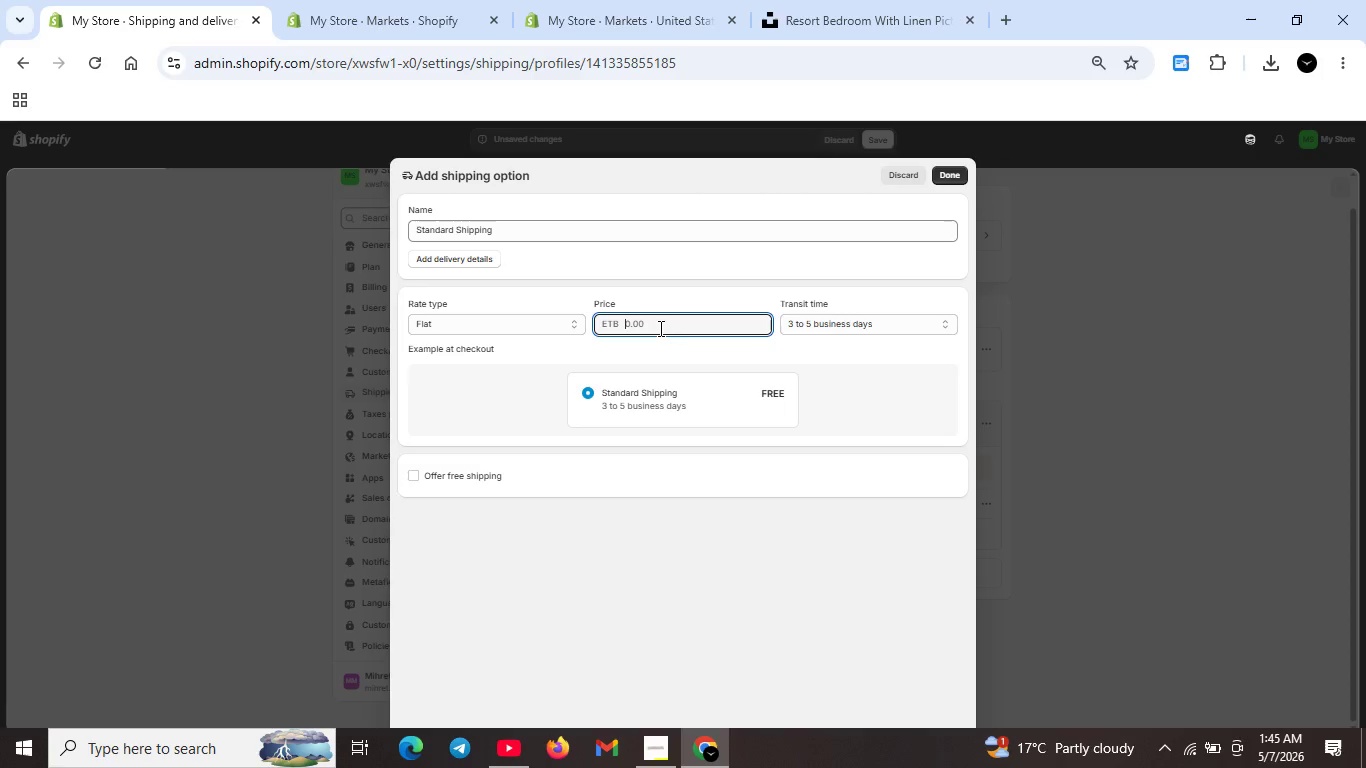 
key(Control+Backspace)
 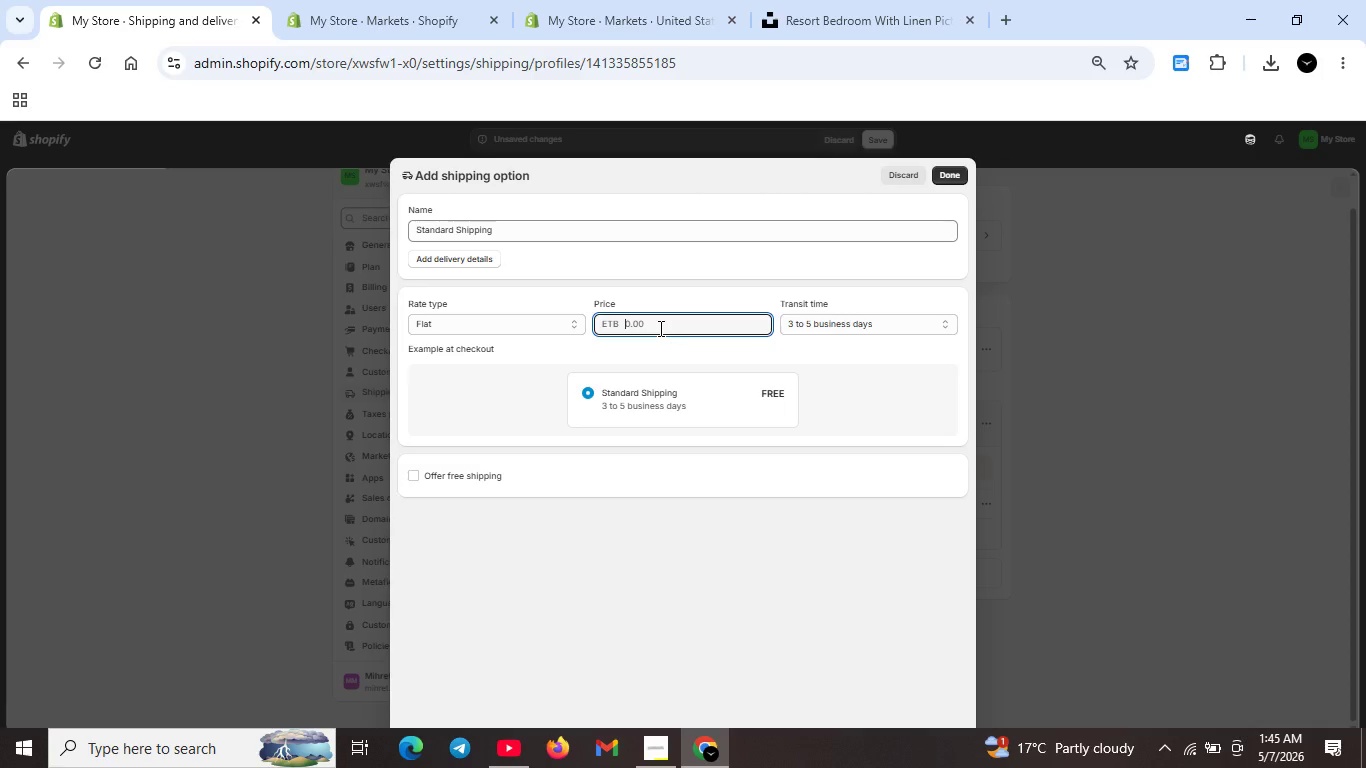 
type(12.00)
 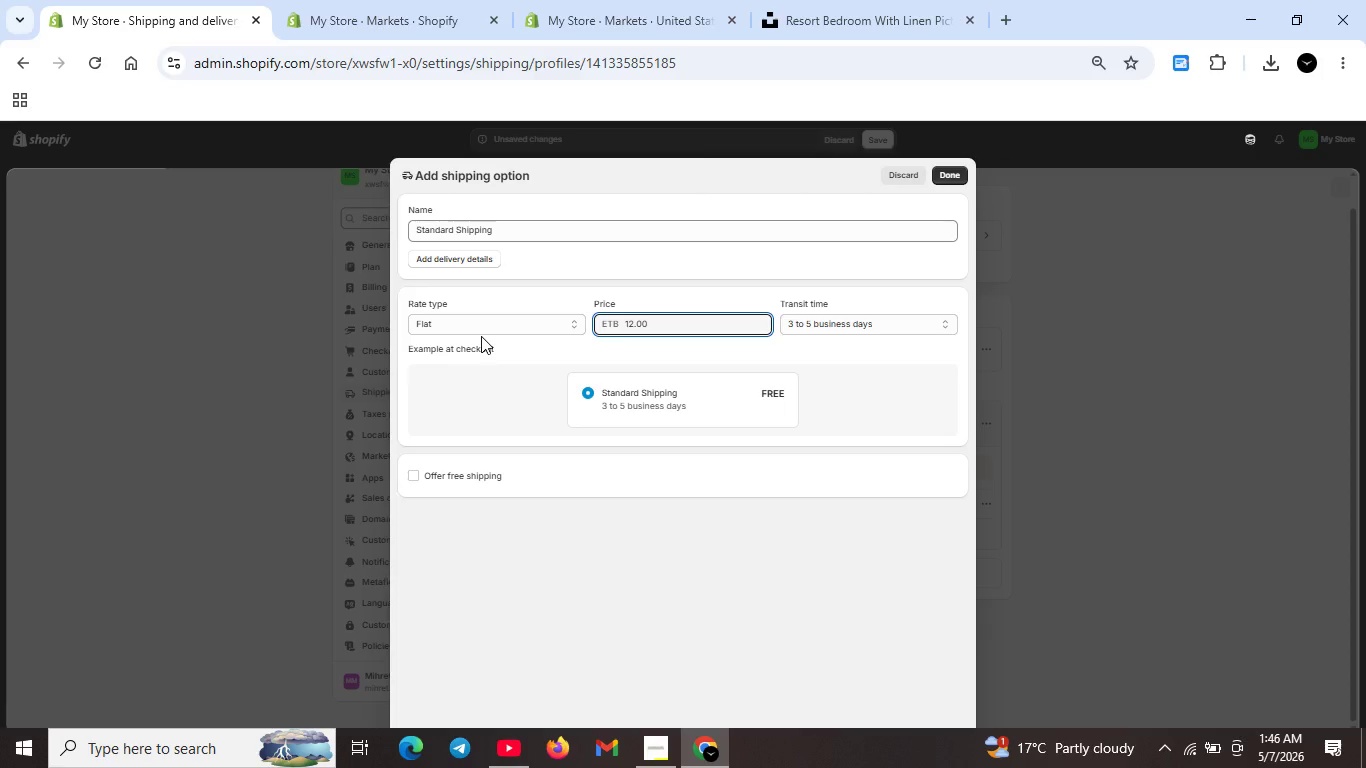 
wait(22.53)
 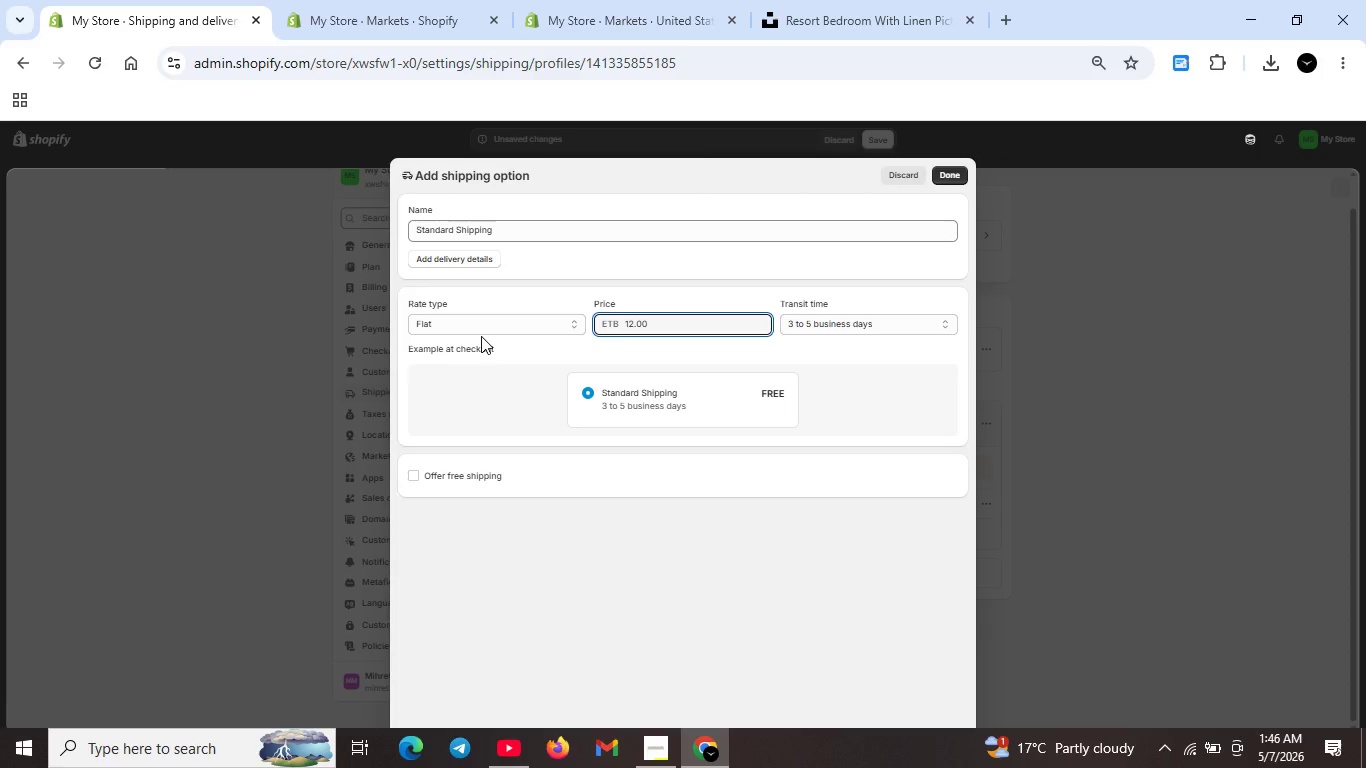 
left_click([429, 261])
 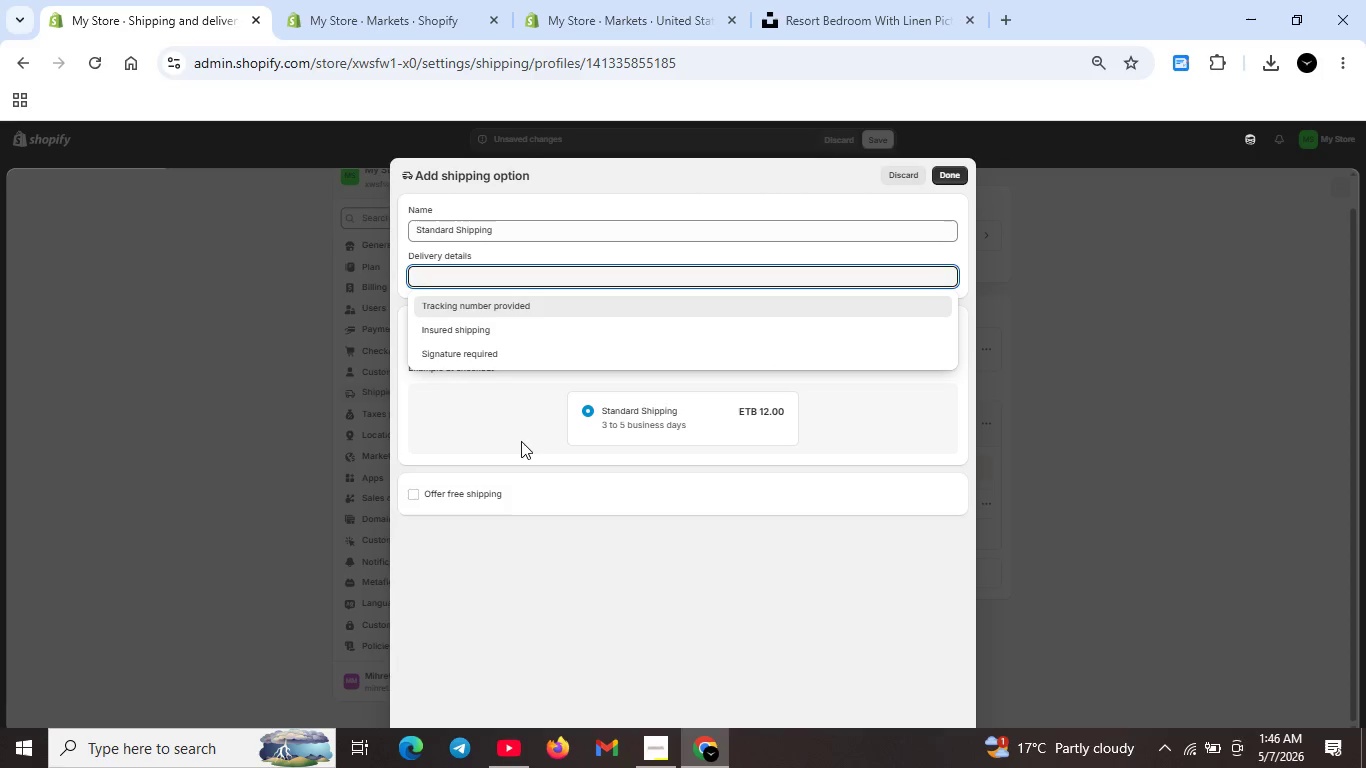 
left_click([502, 425])
 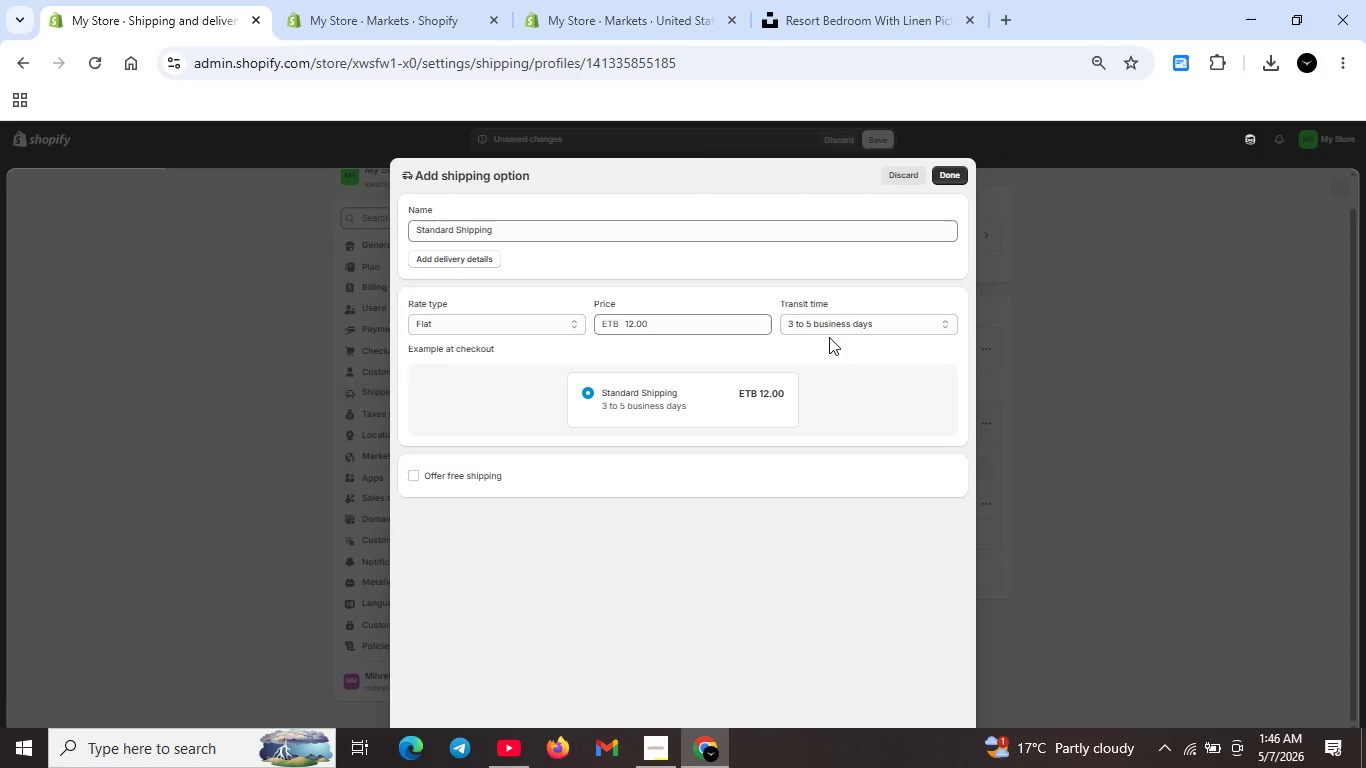 
wait(9.86)
 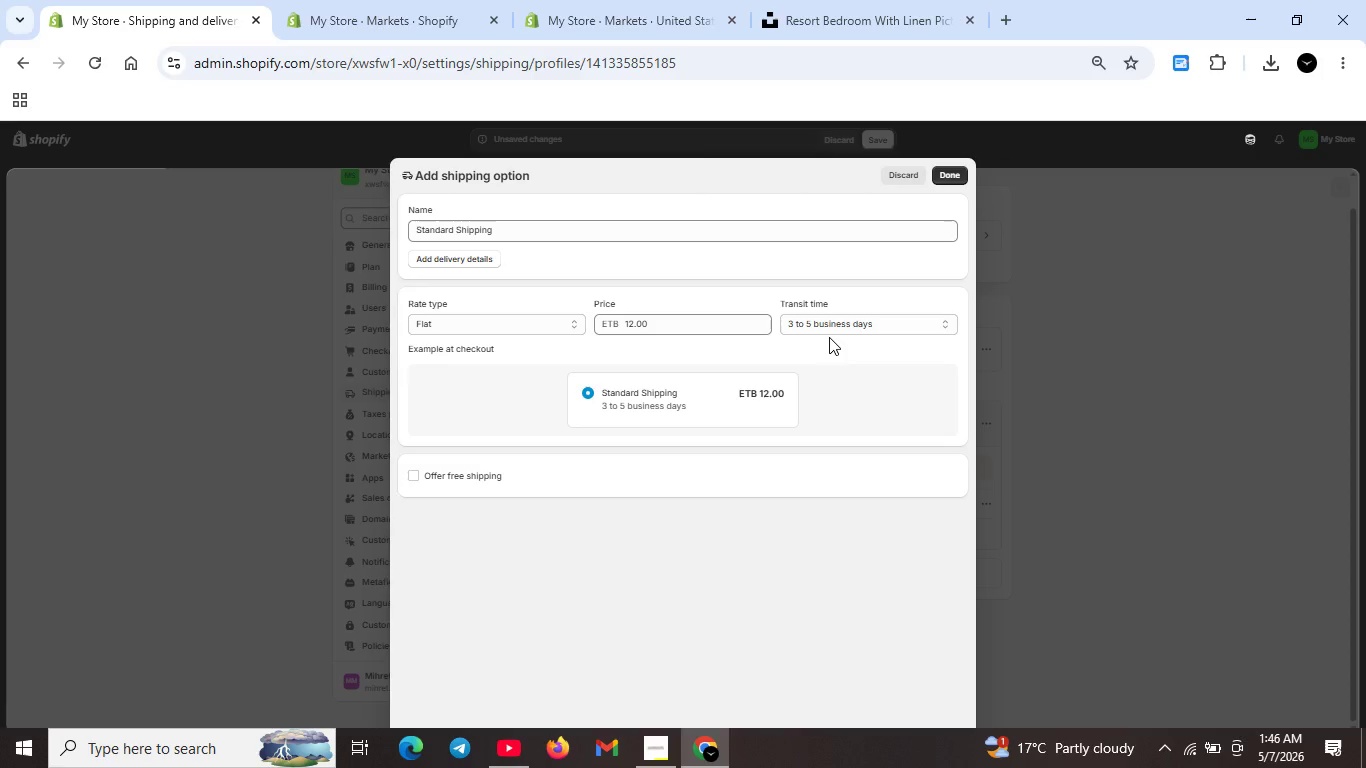 
left_click([915, 173])
 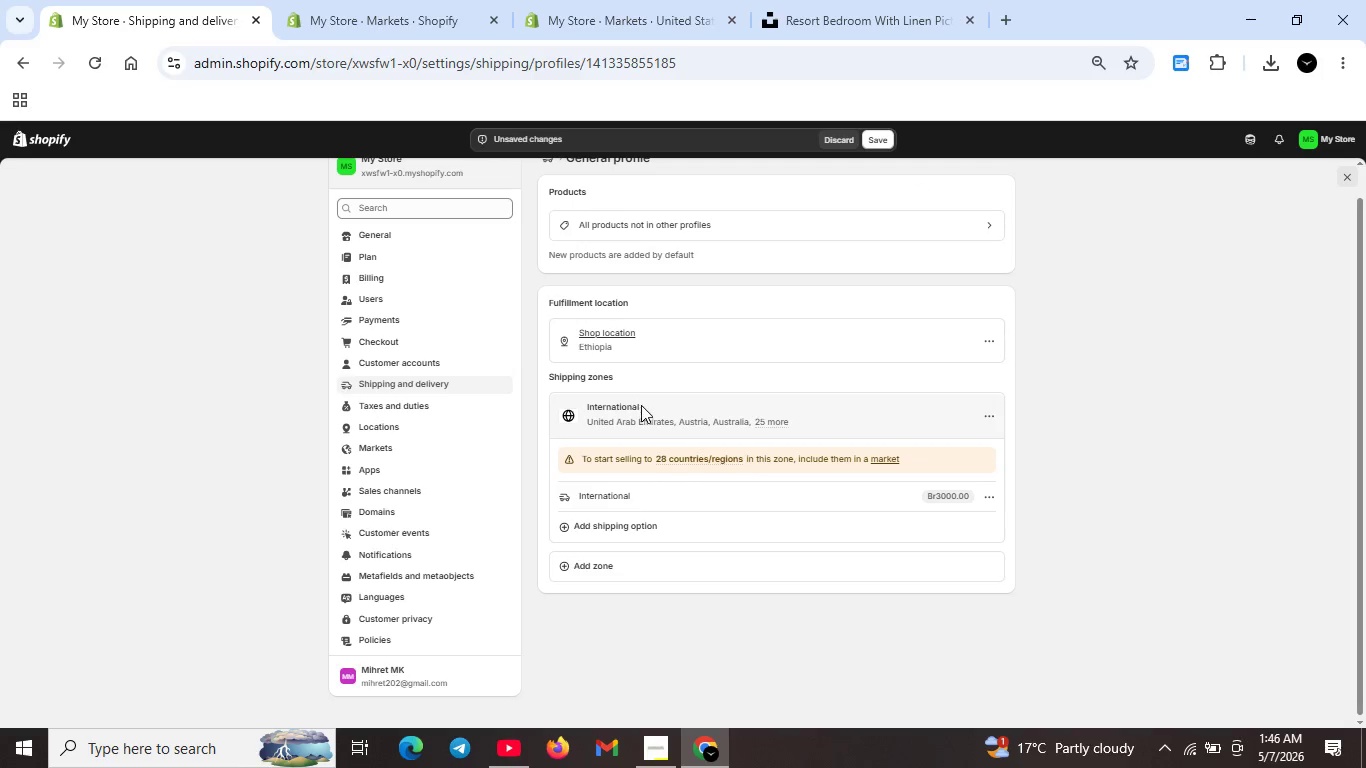 
left_click([661, 414])
 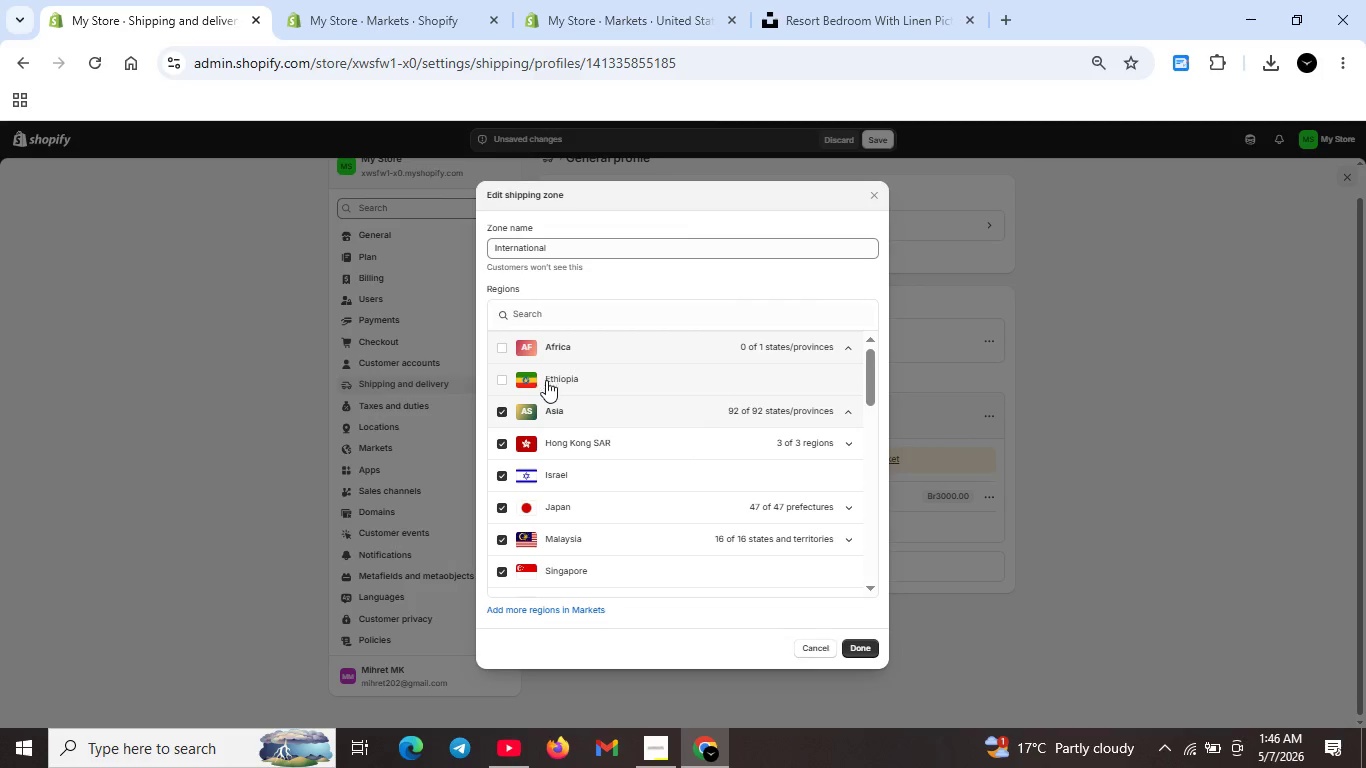 
scroll: coordinate [553, 481], scroll_direction: down, amount: 1.0
 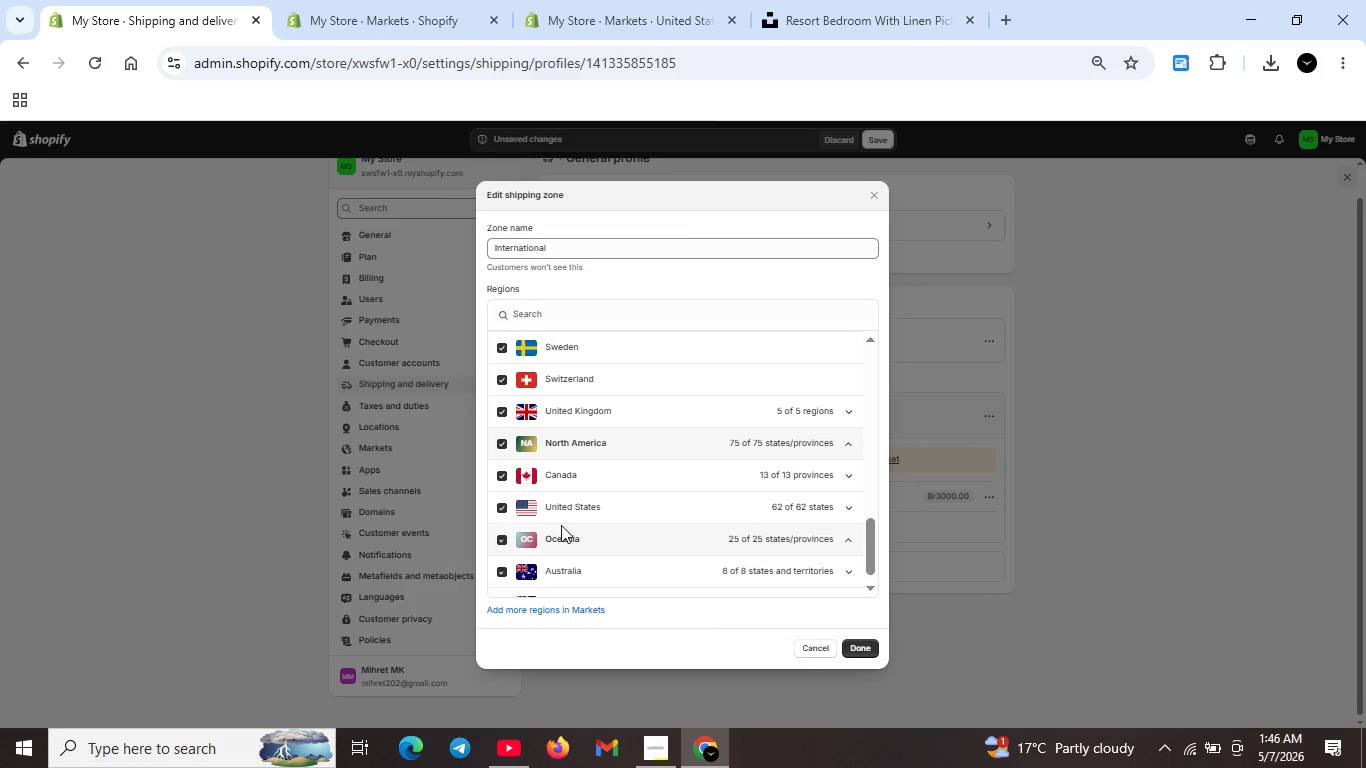 
scroll: coordinate [562, 505], scroll_direction: up, amount: 3.0
 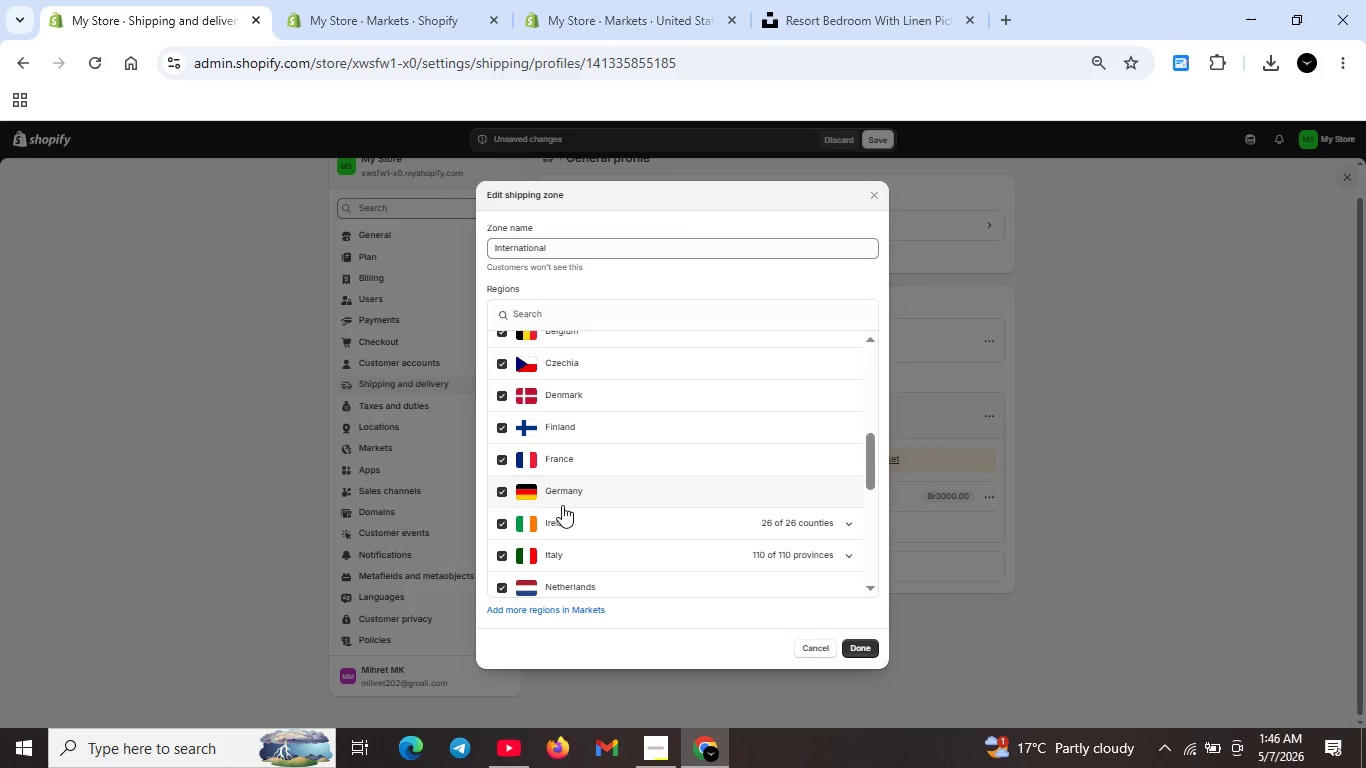 
scroll: coordinate [562, 505], scroll_direction: down, amount: 4.0
 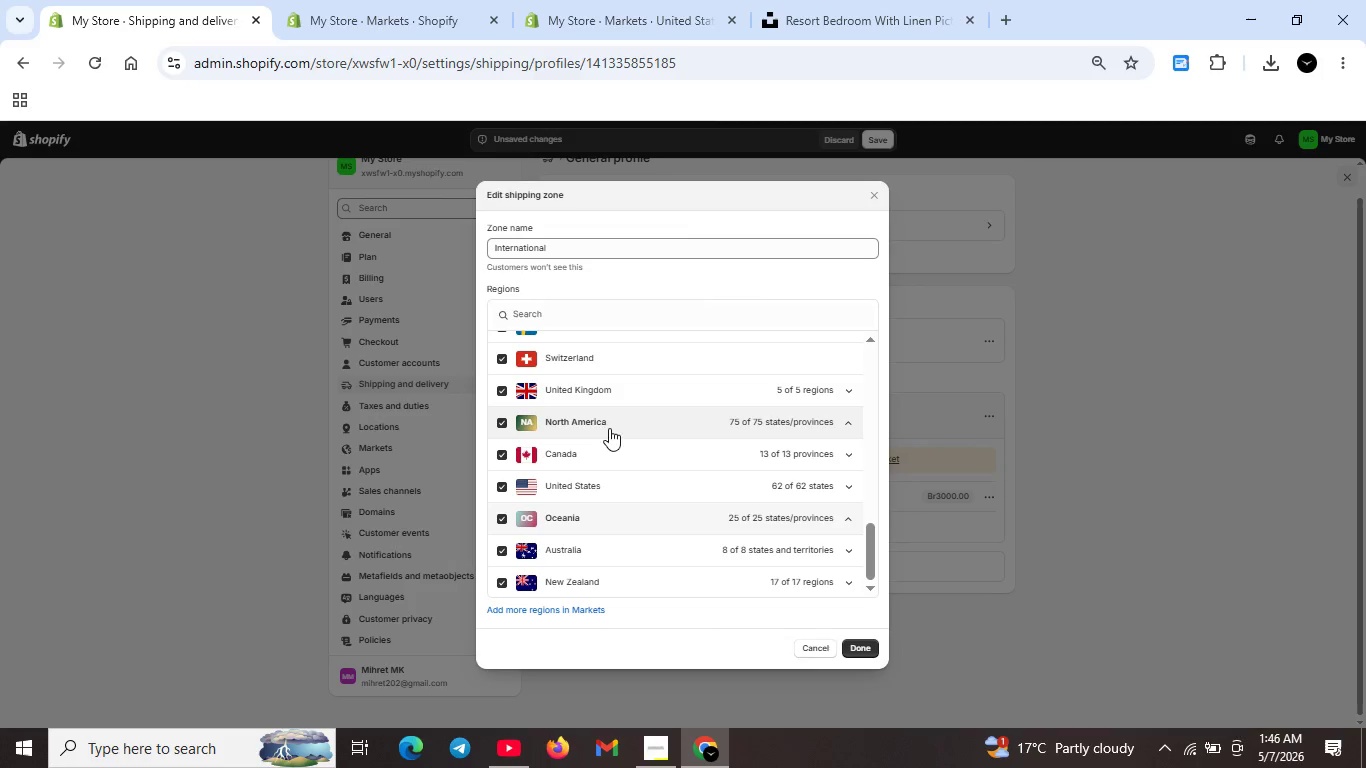 
left_click([563, 249])
 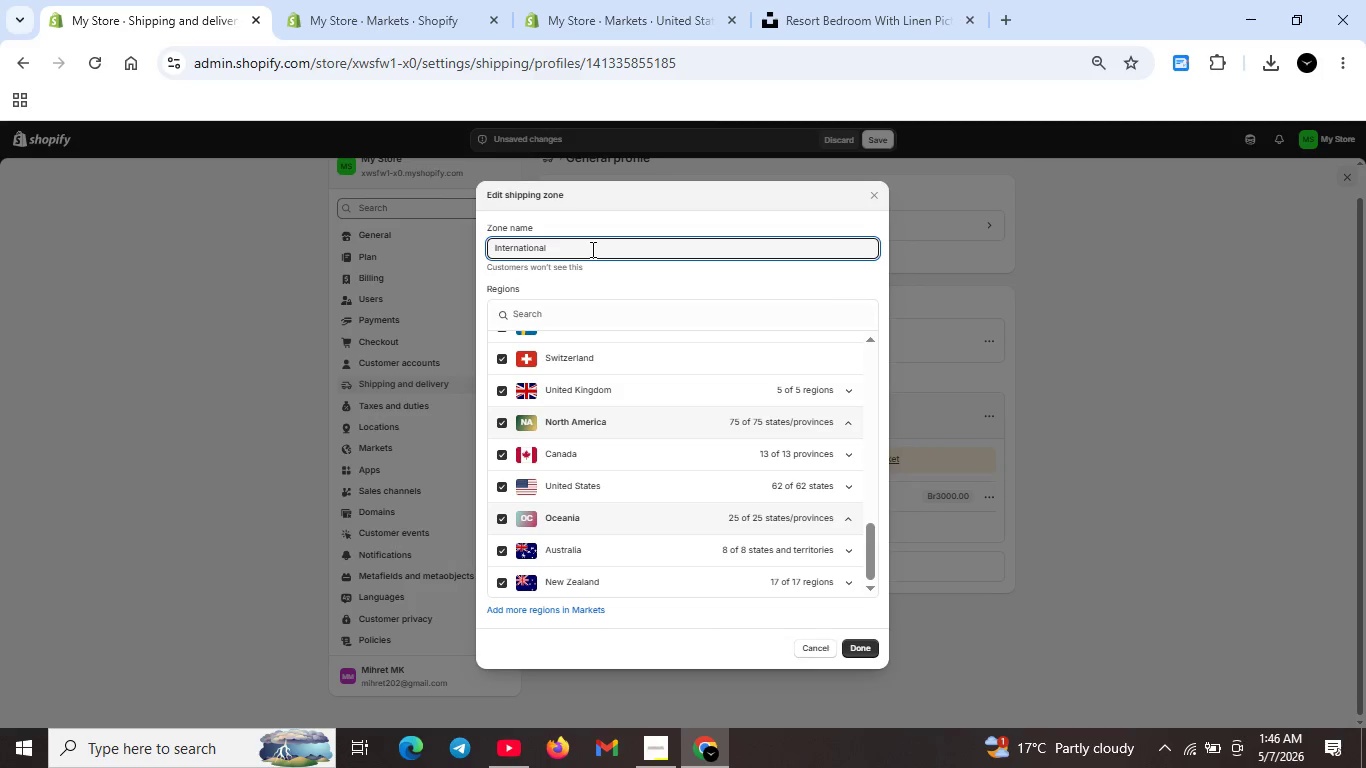 
left_click([615, 249])
 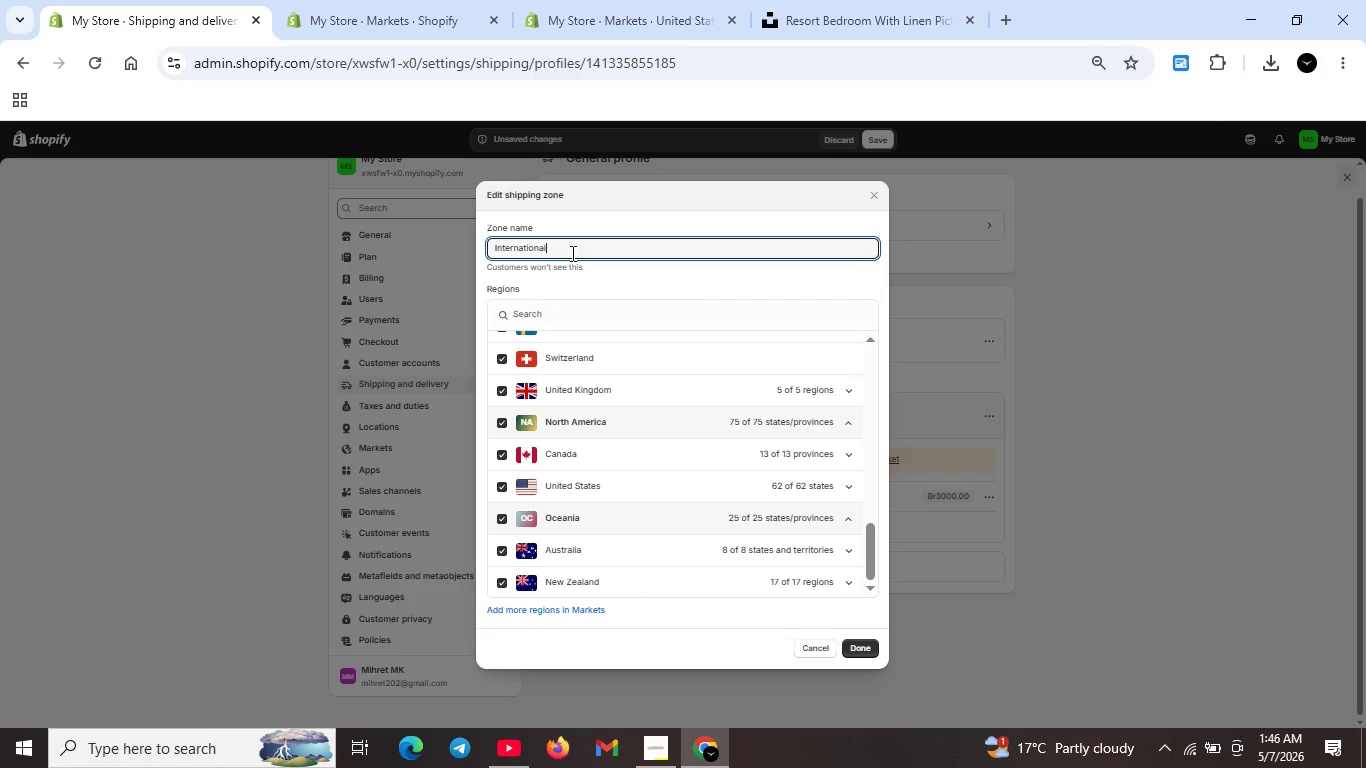 
double_click([571, 253])
 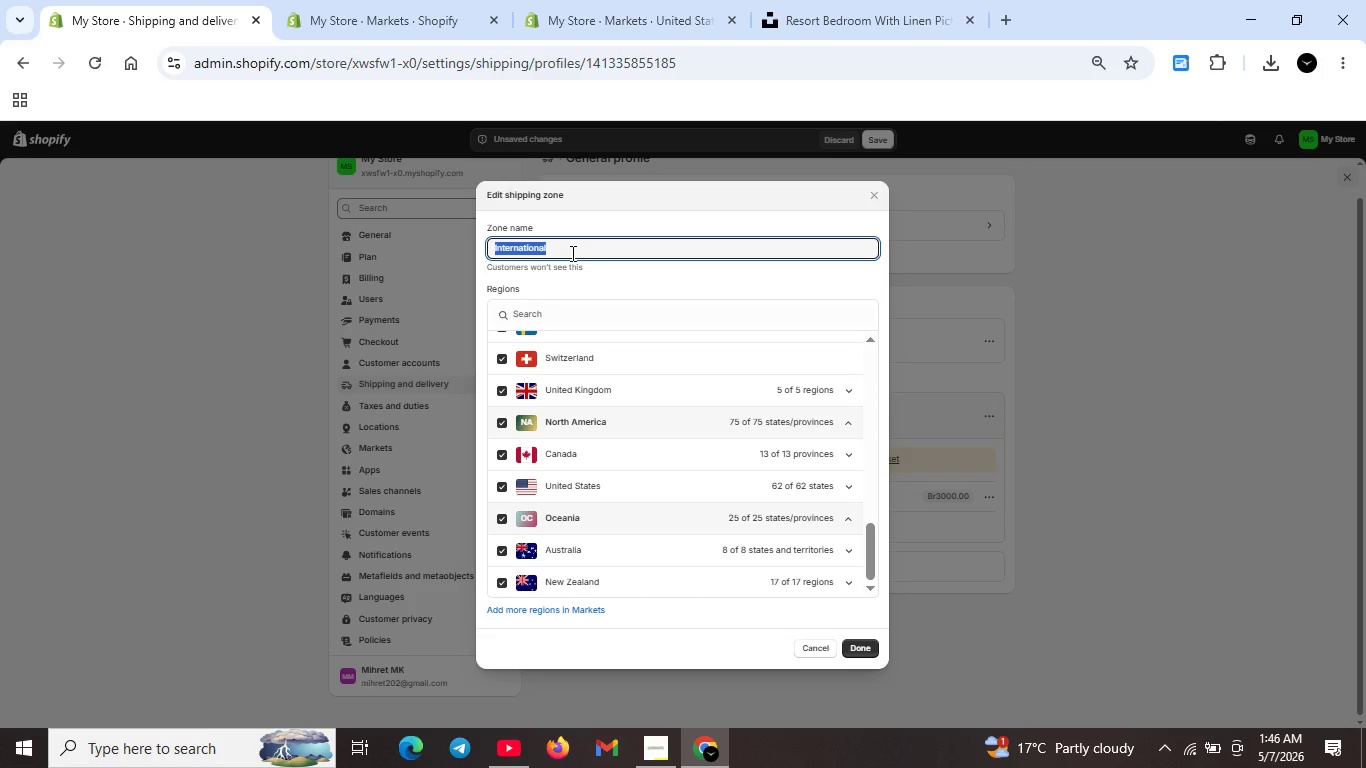 
key(Backspace)
type(Conatg)
 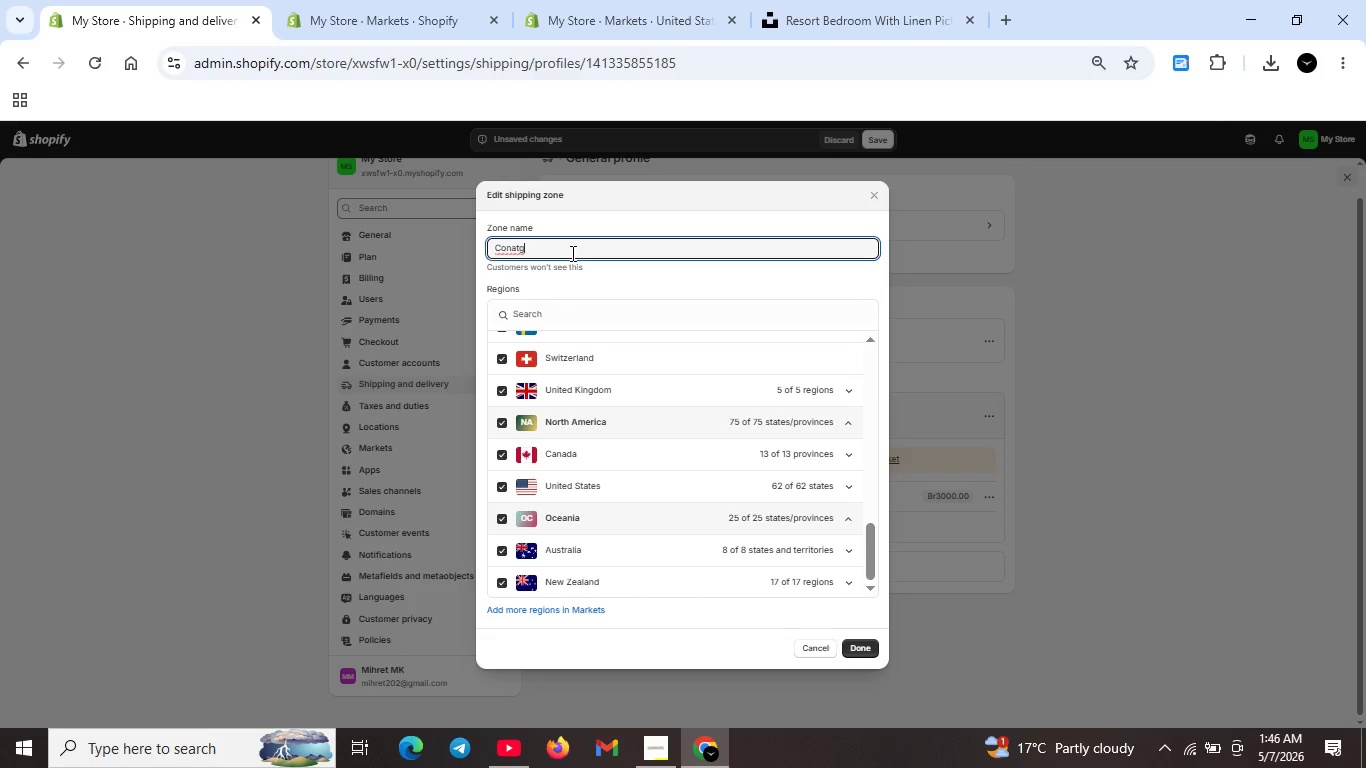 
type(uous US)
 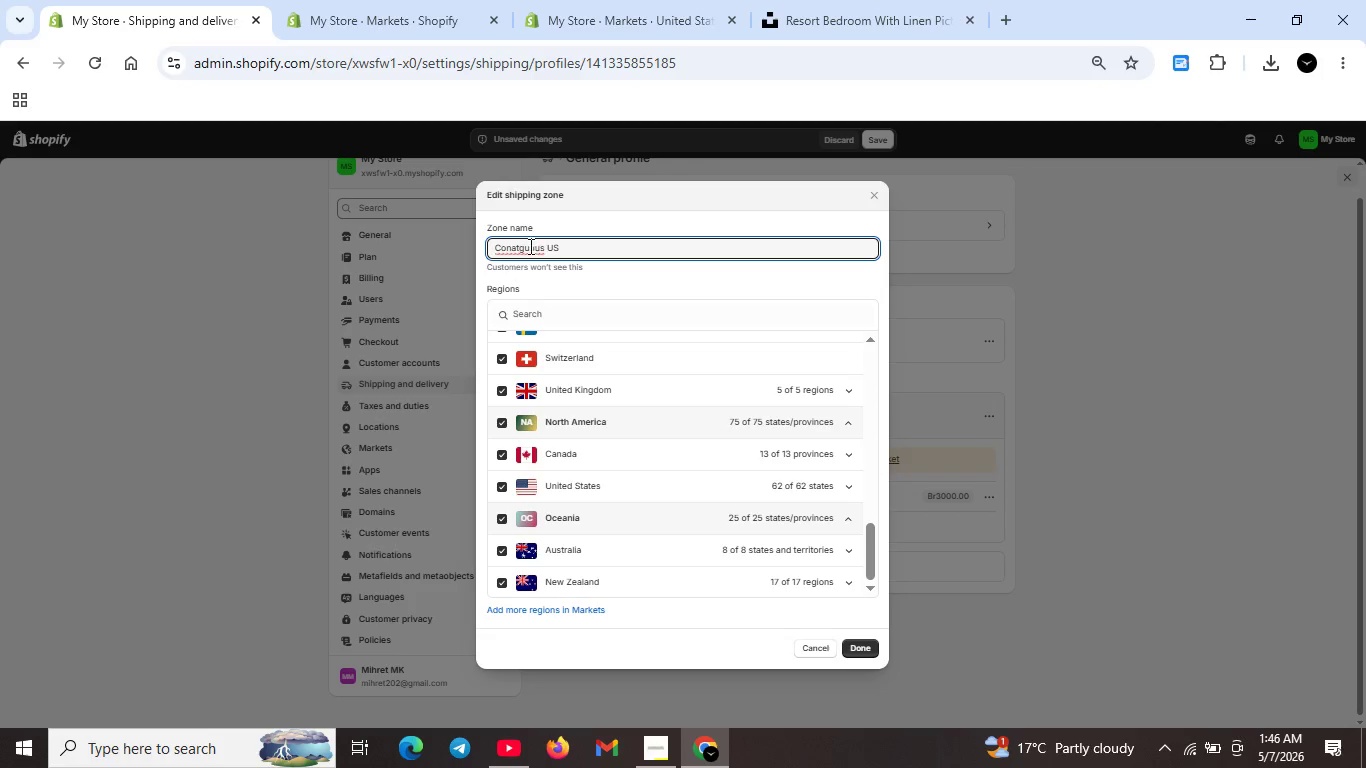 
left_click([519, 246])
 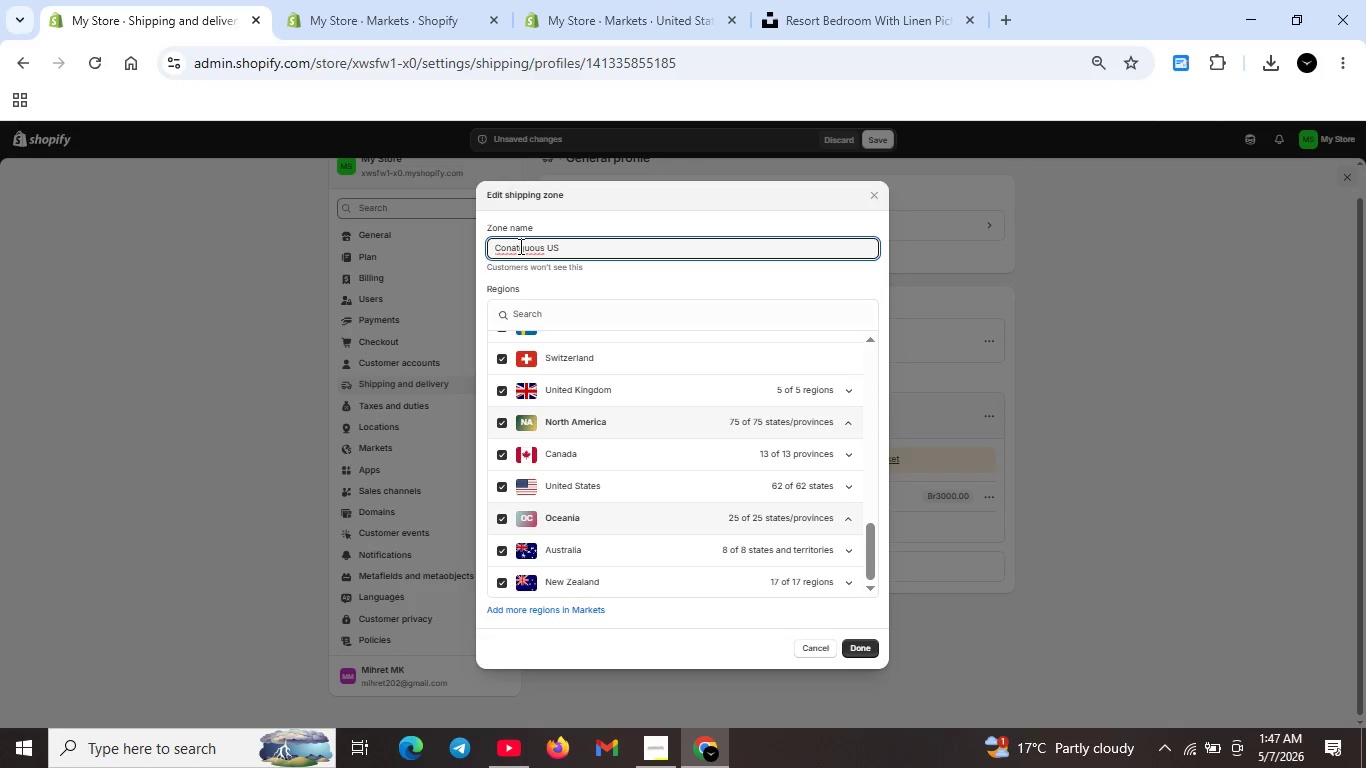 
key(I)
 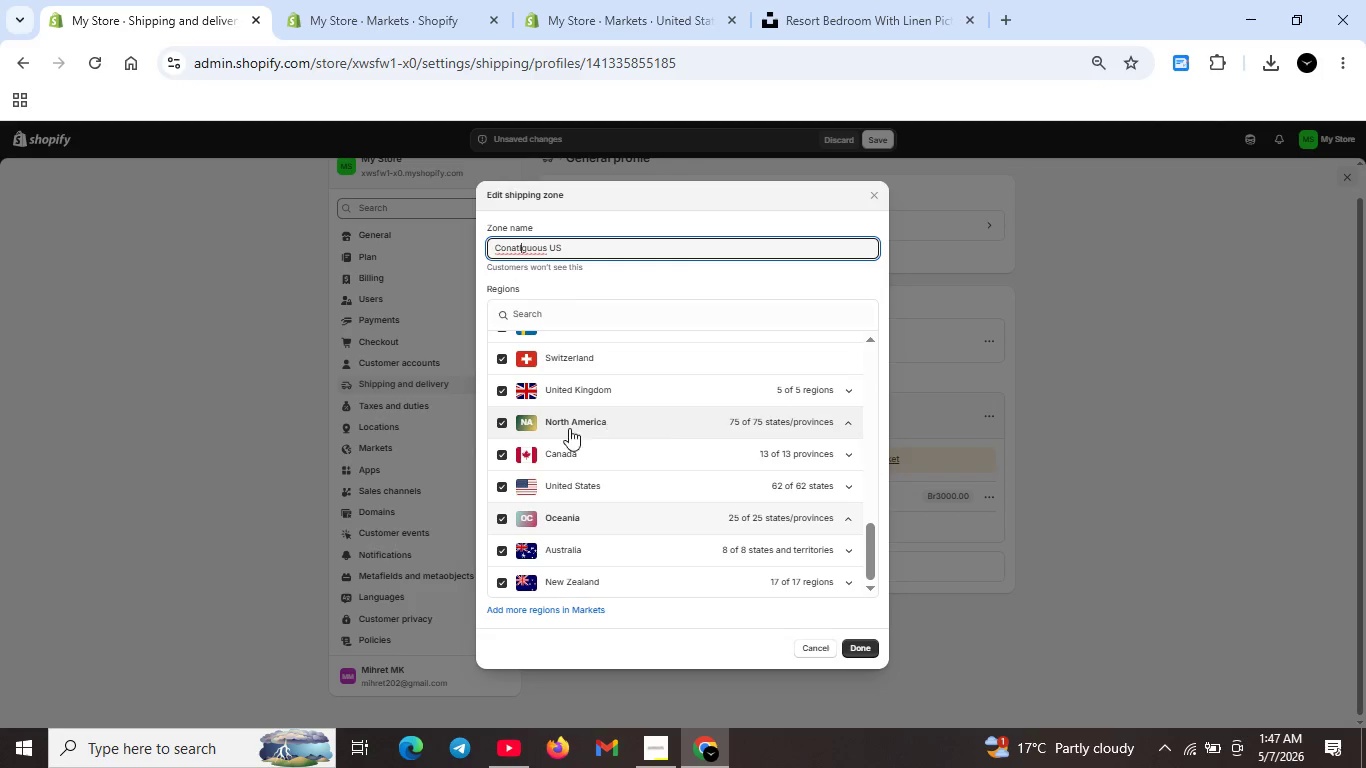 
wait(5.62)
 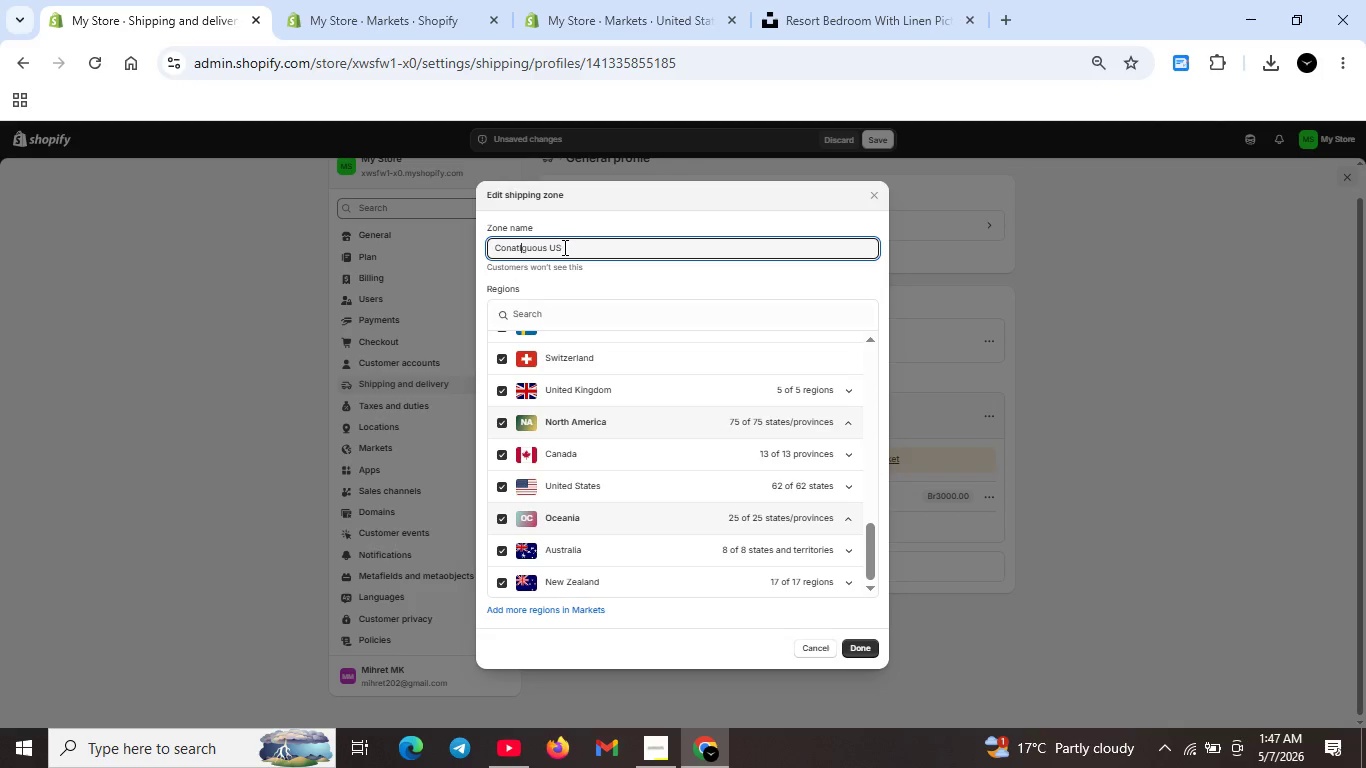 
scroll: coordinate [508, 449], scroll_direction: up, amount: 8.0
 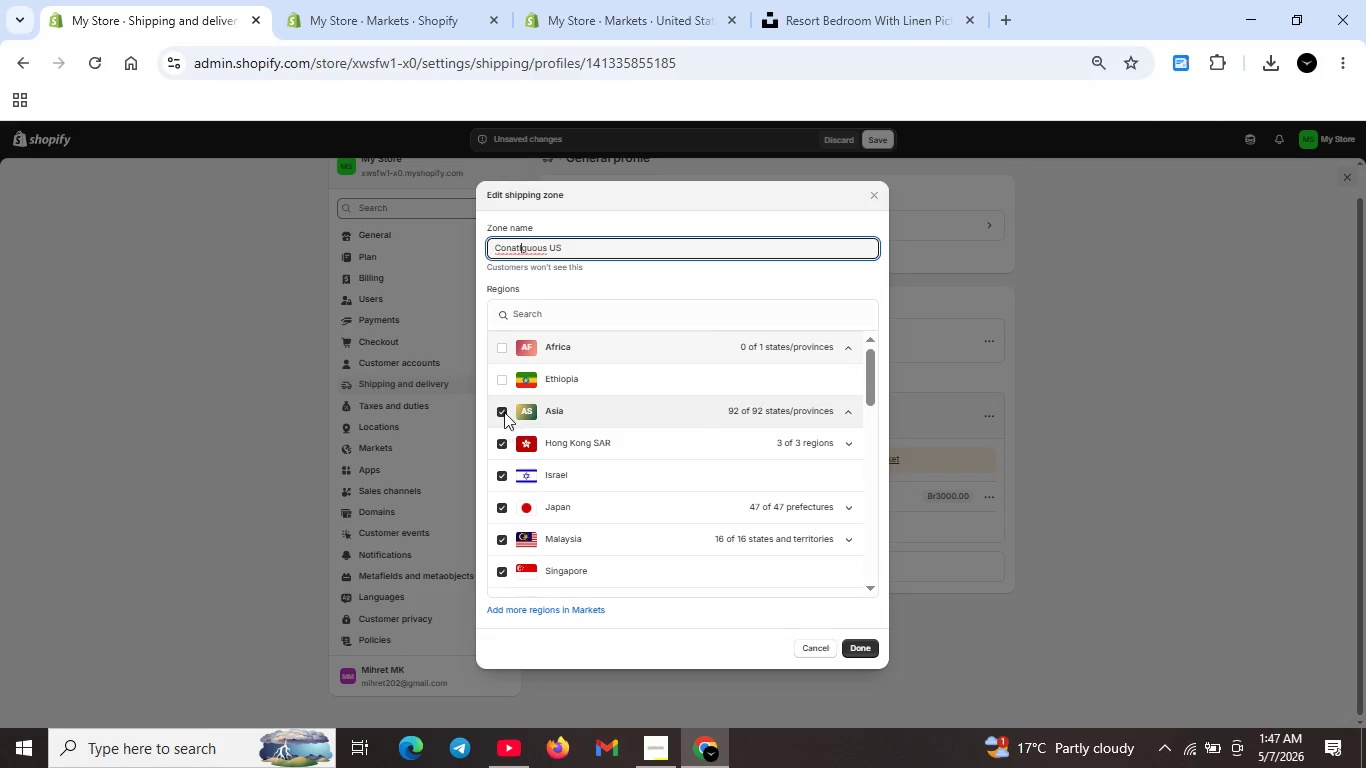 
left_click([503, 411])
 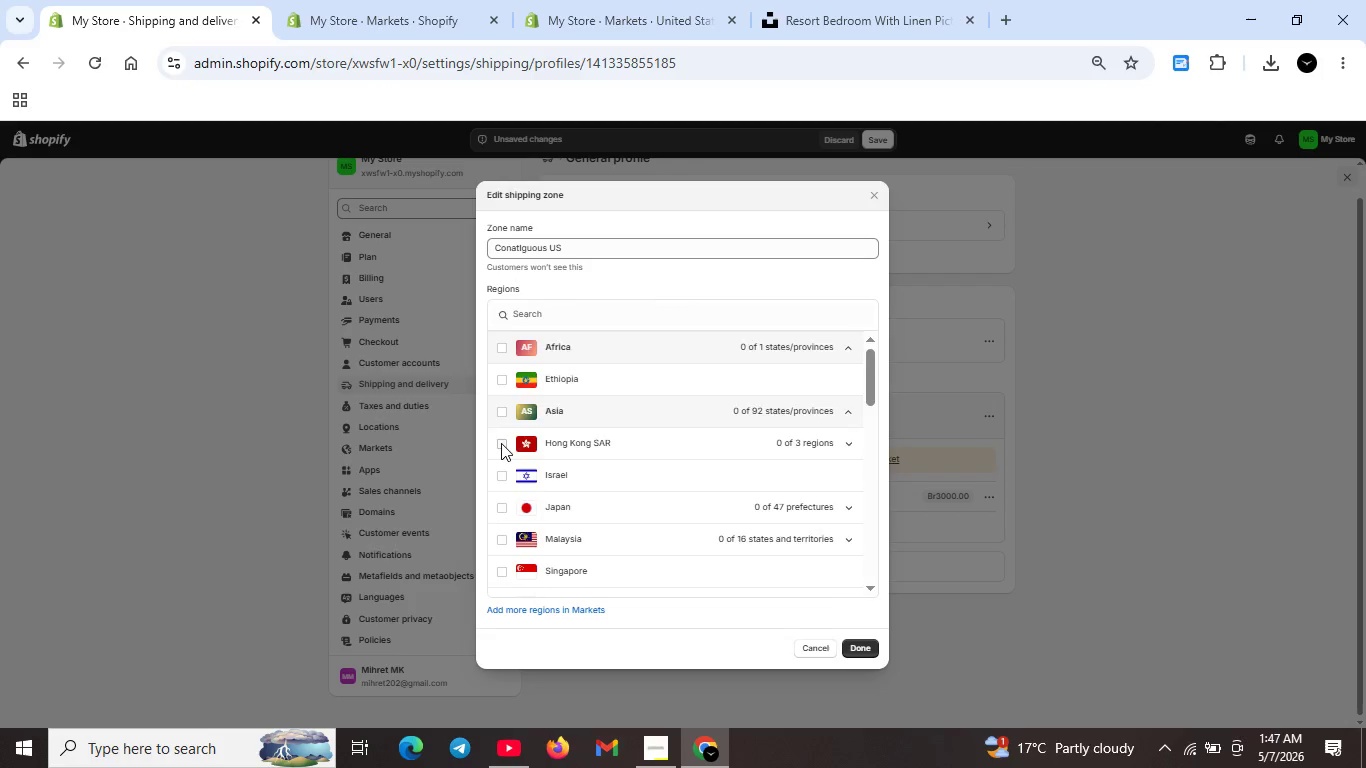 
scroll: coordinate [501, 444], scroll_direction: down, amount: 5.0
 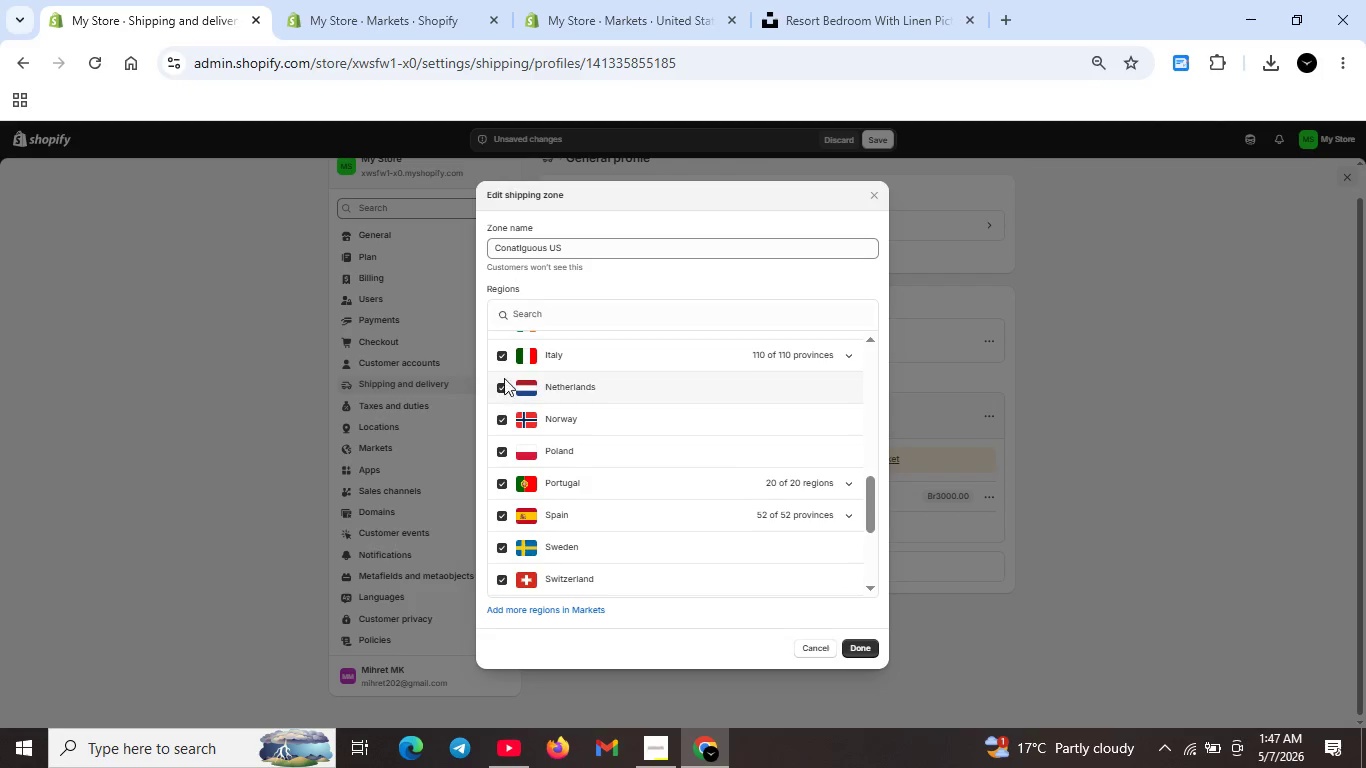 
left_click([501, 353])
 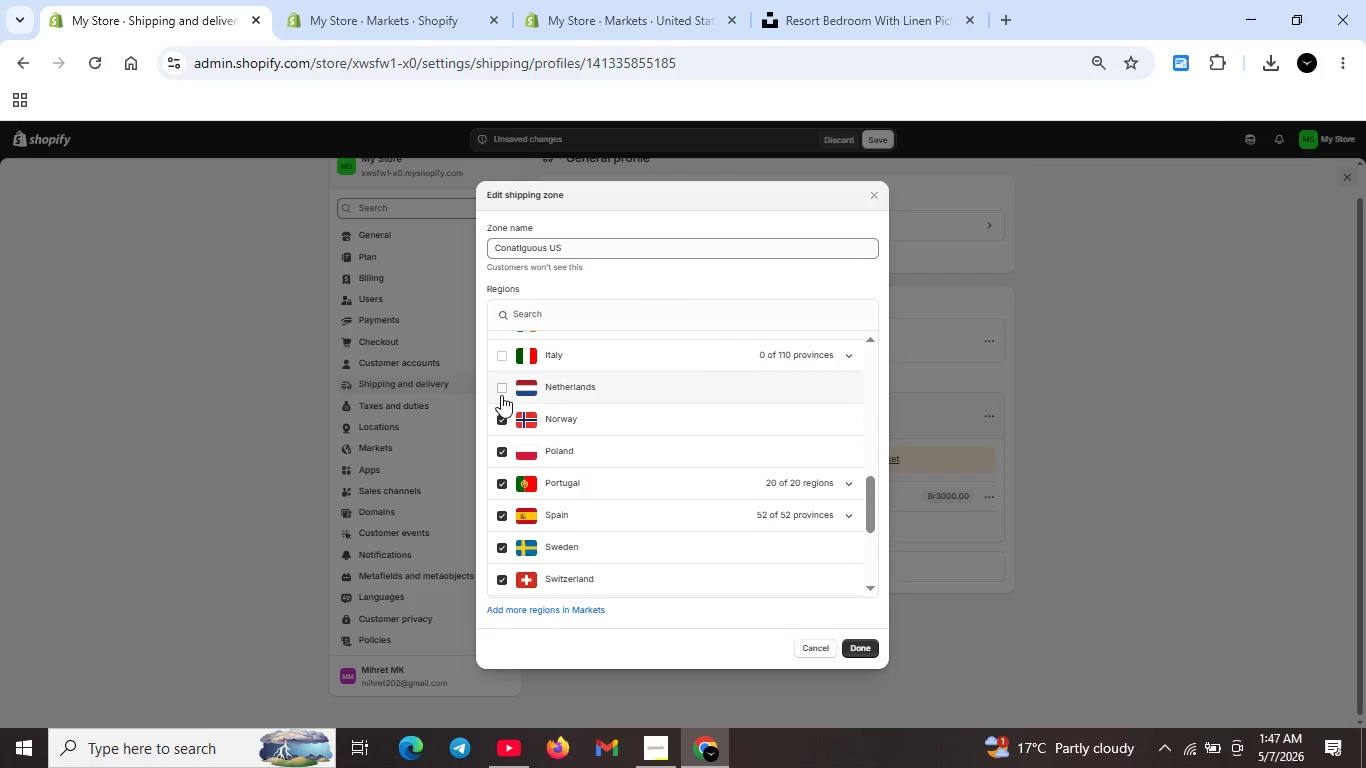 
left_click([503, 417])
 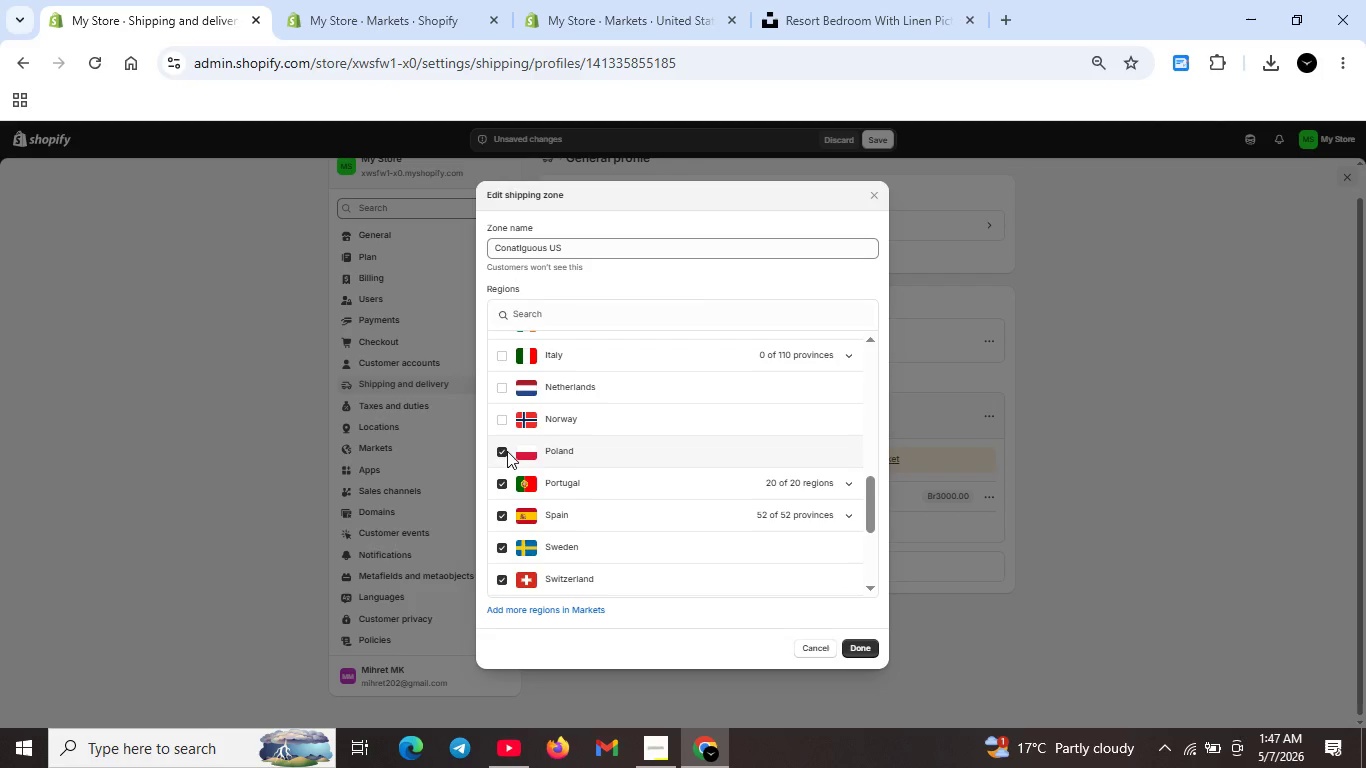 
left_click([507, 451])
 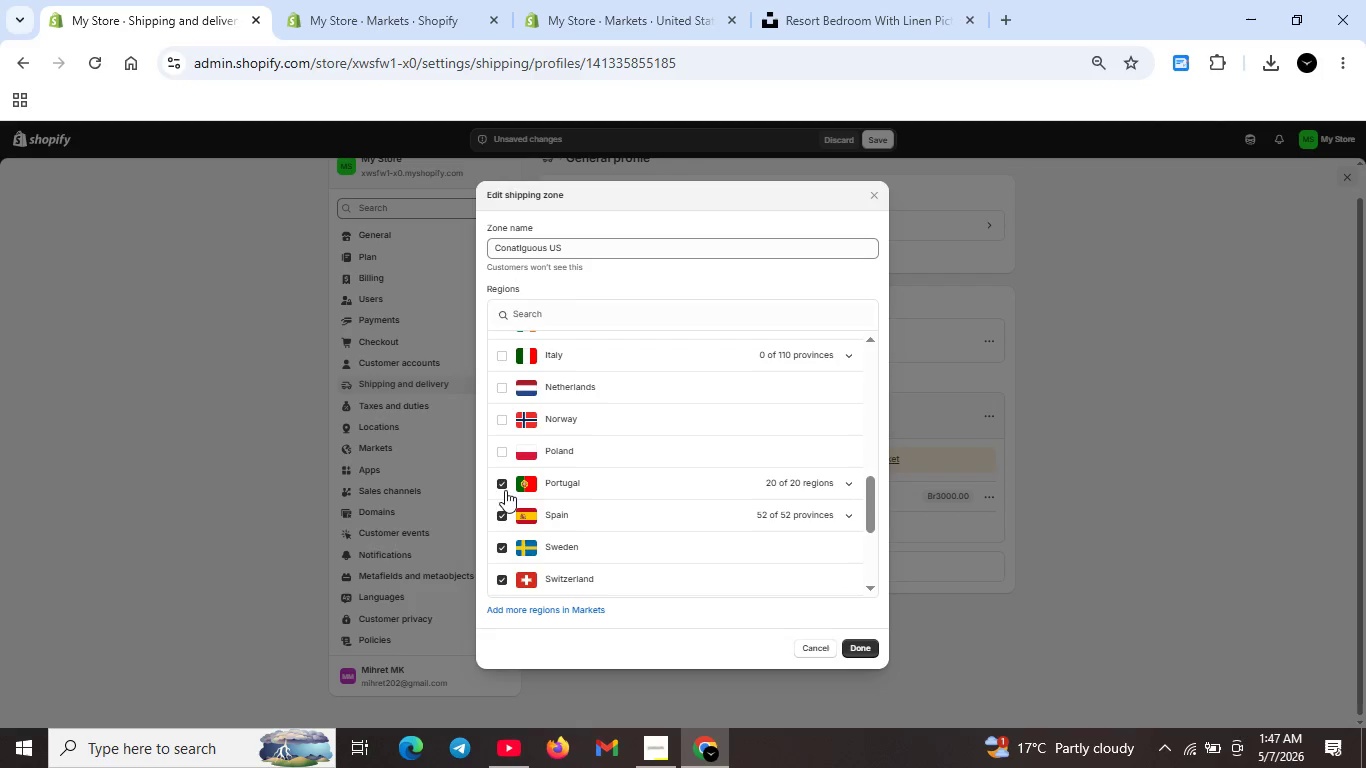 
left_click([500, 482])
 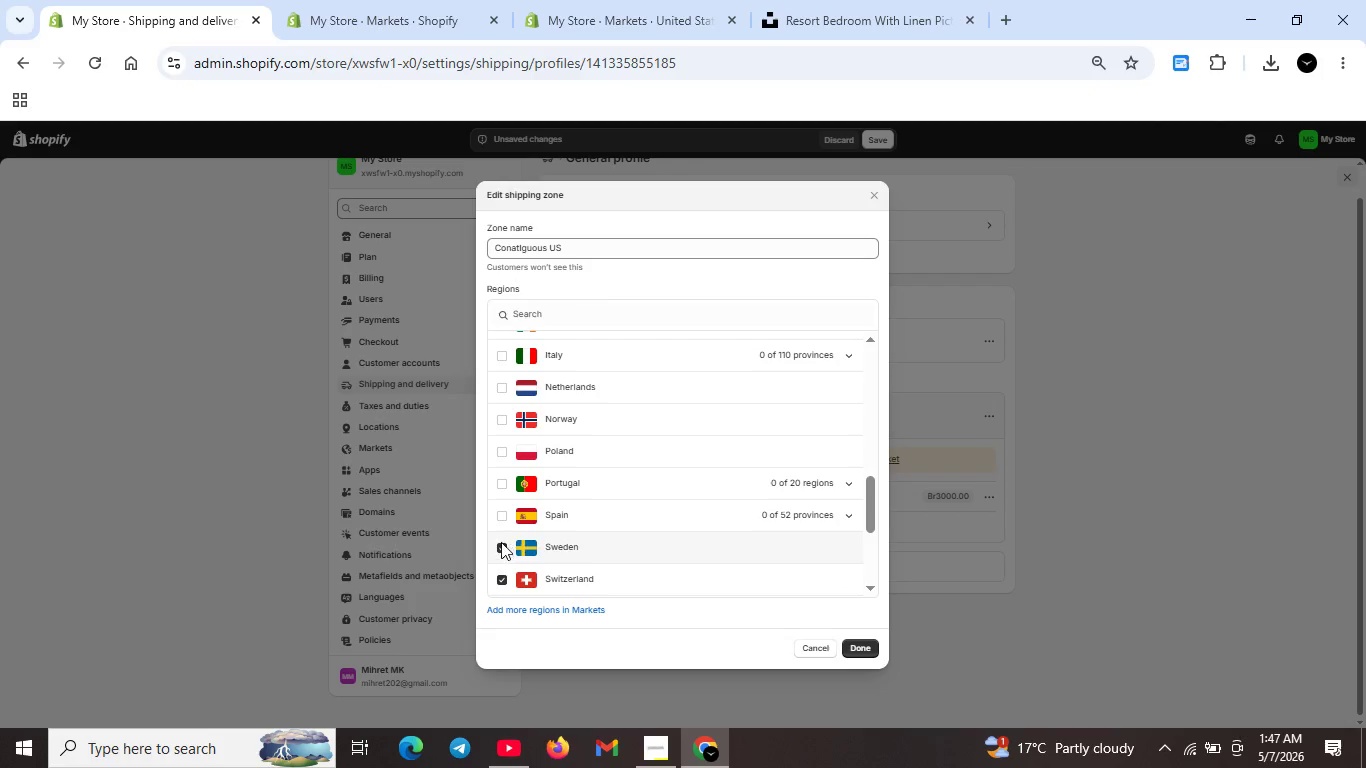 
double_click([501, 543])
 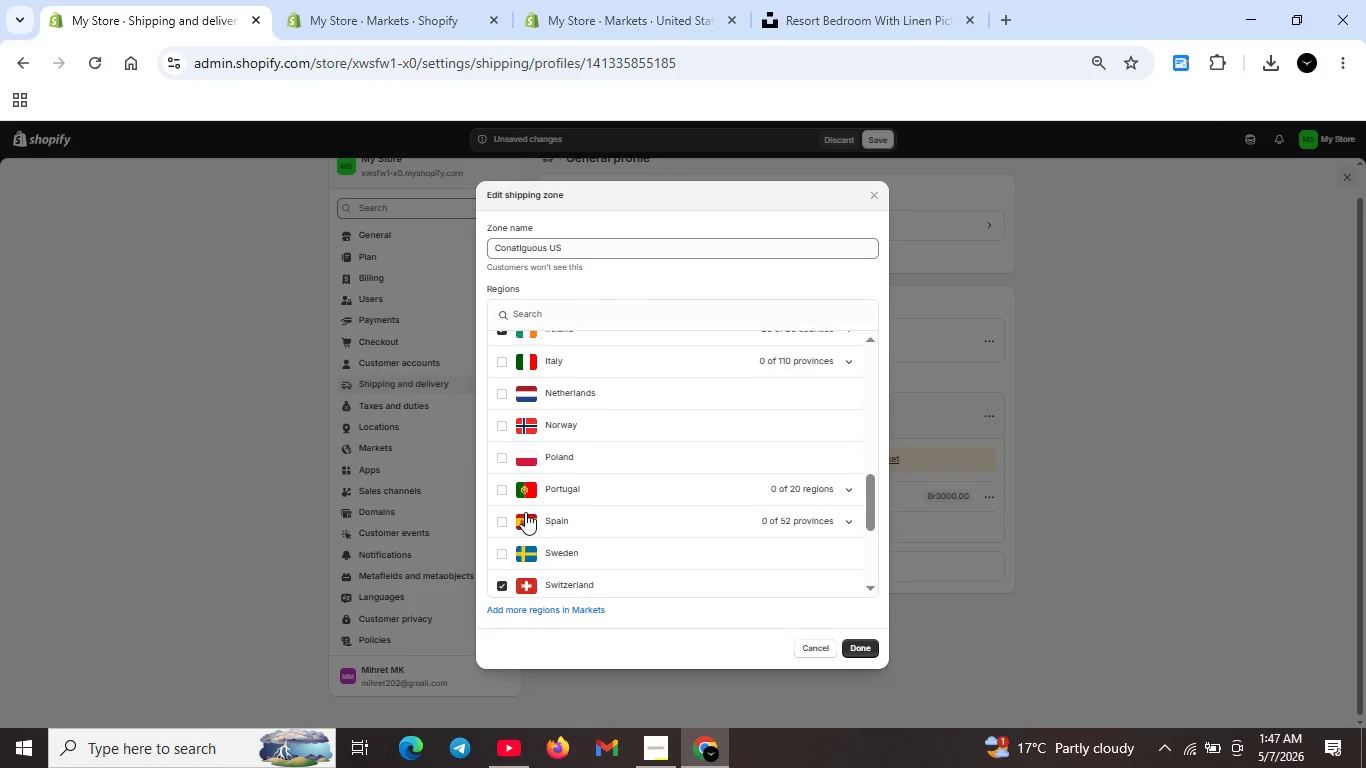 
scroll: coordinate [517, 506], scroll_direction: up, amount: 5.0
 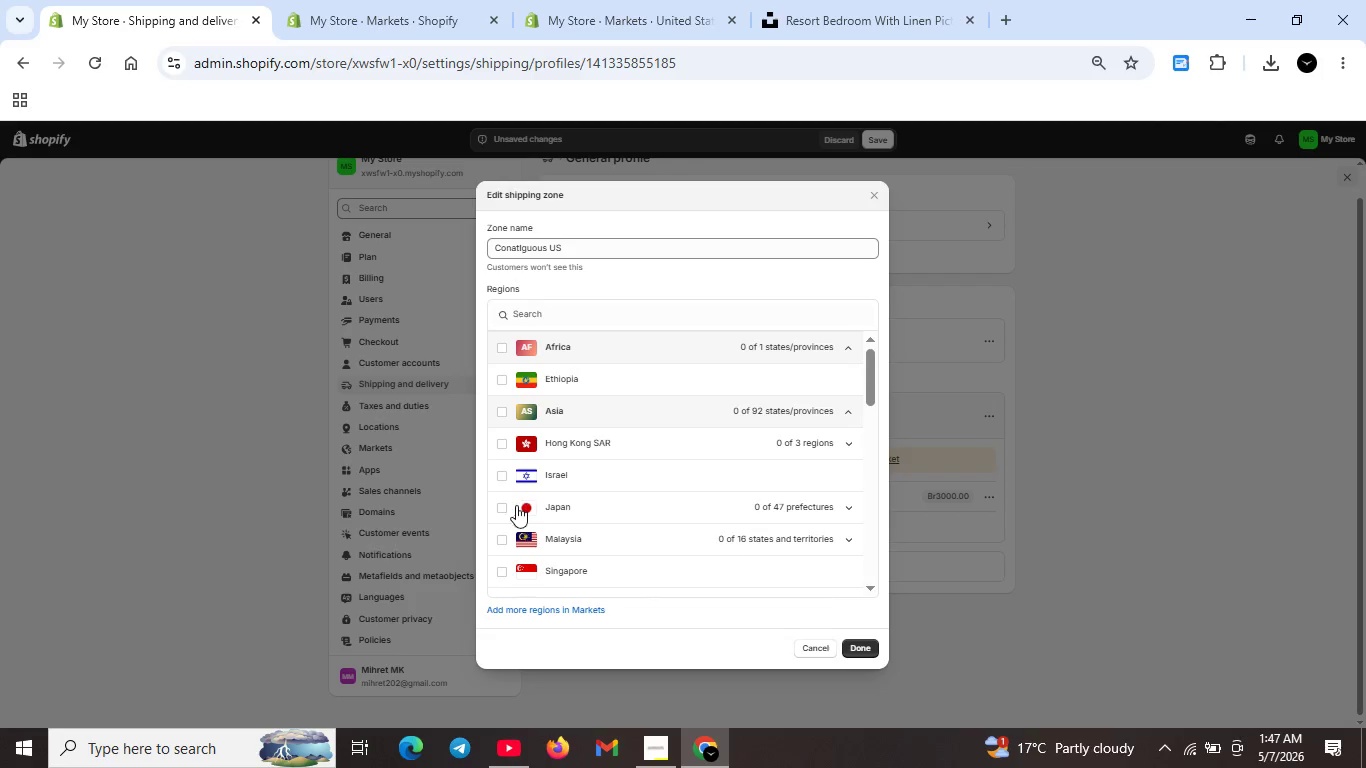 
scroll: coordinate [516, 506], scroll_direction: down, amount: 1.0
 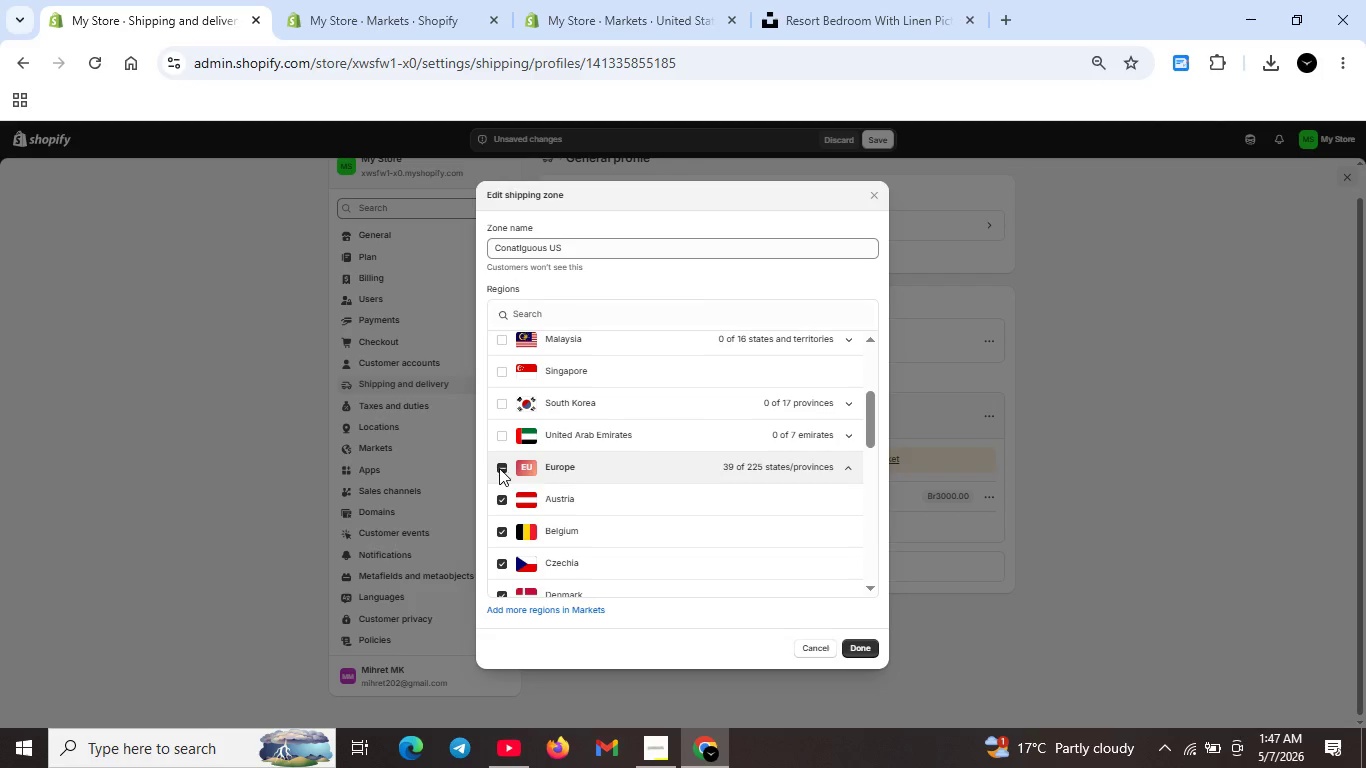 
left_click([501, 468])
 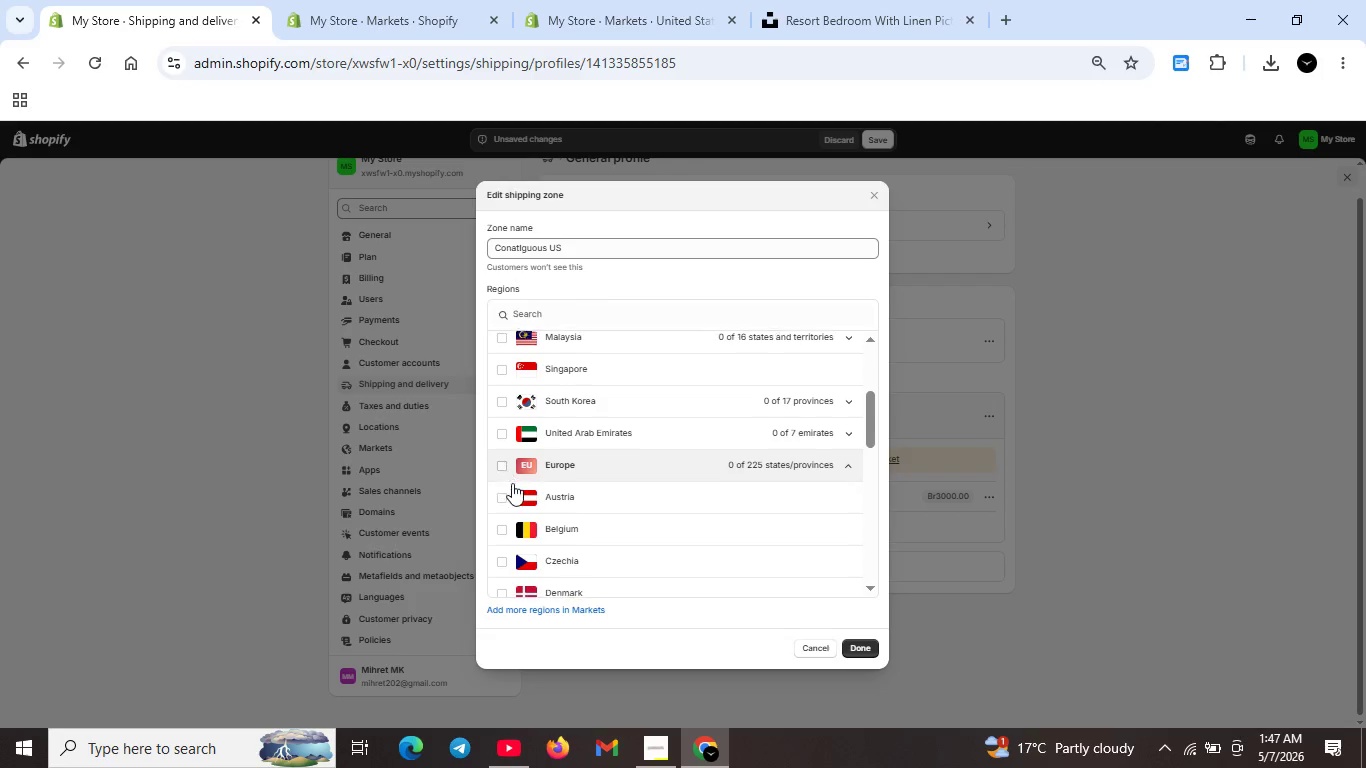 
scroll: coordinate [512, 483], scroll_direction: down, amount: 5.0
 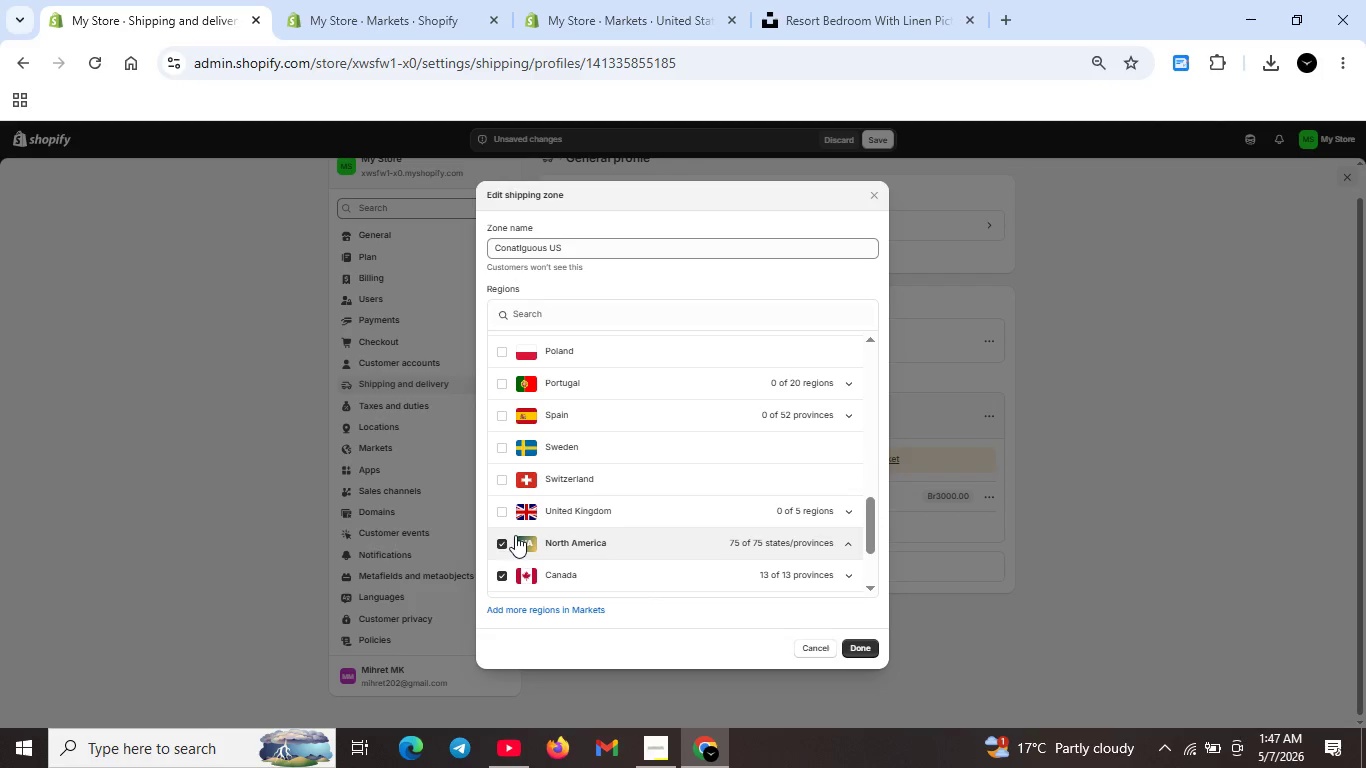 
left_click([499, 536])
 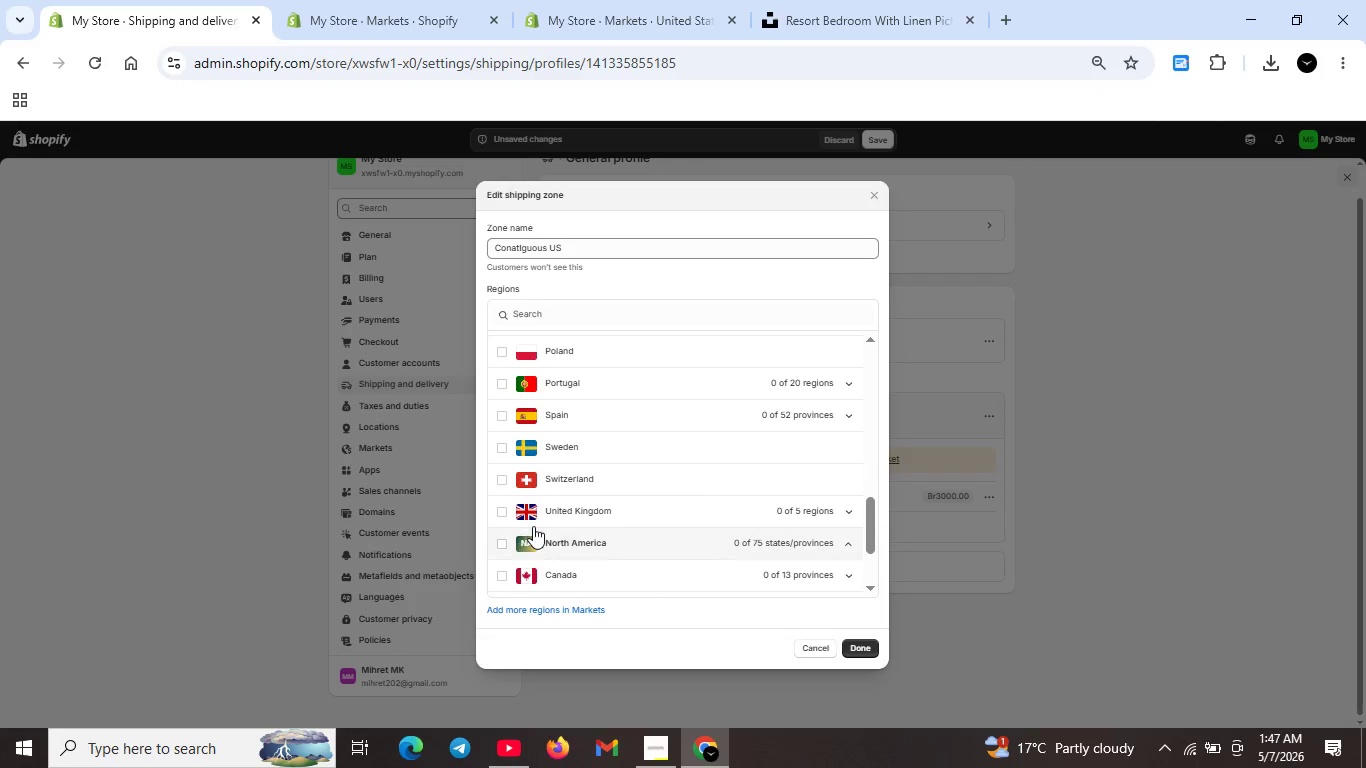 
scroll: coordinate [533, 526], scroll_direction: down, amount: 5.0
 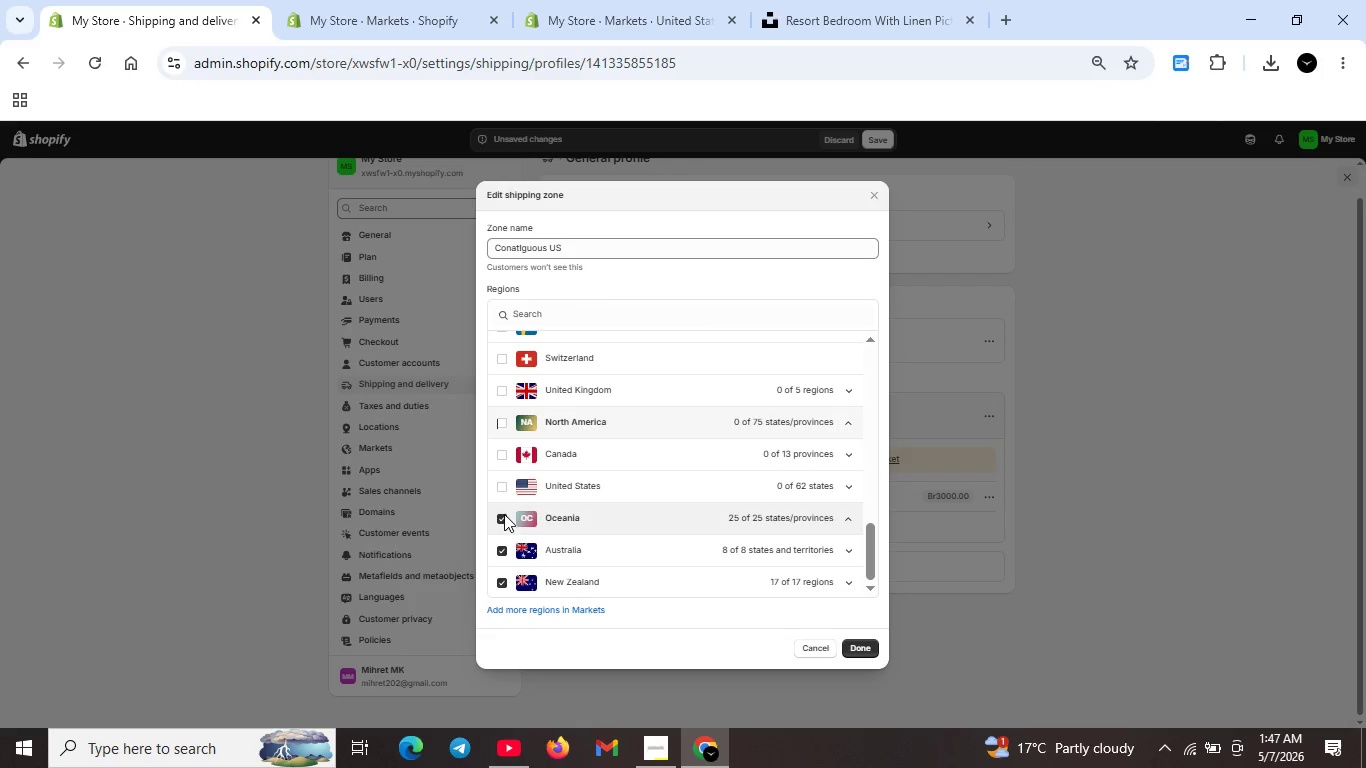 
left_click([504, 512])
 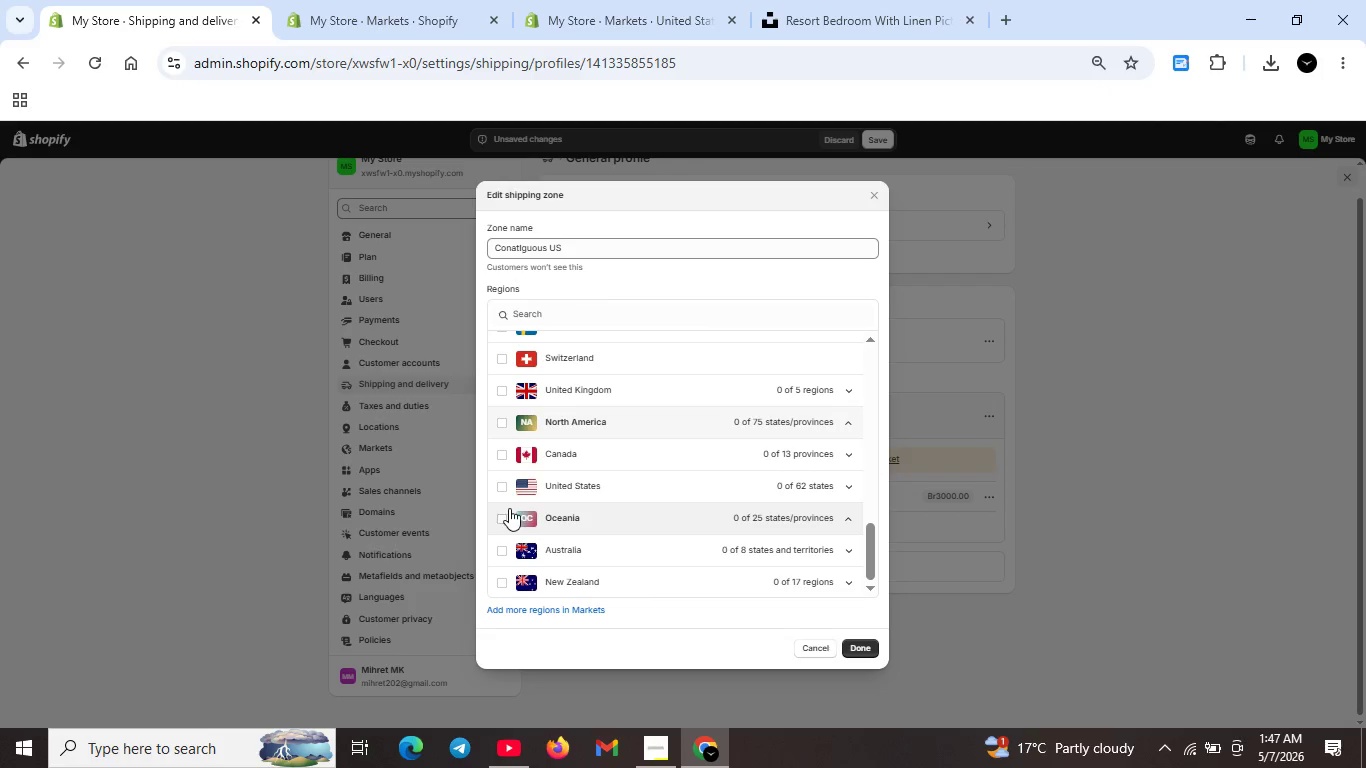 
scroll: coordinate [515, 509], scroll_direction: down, amount: 3.0
 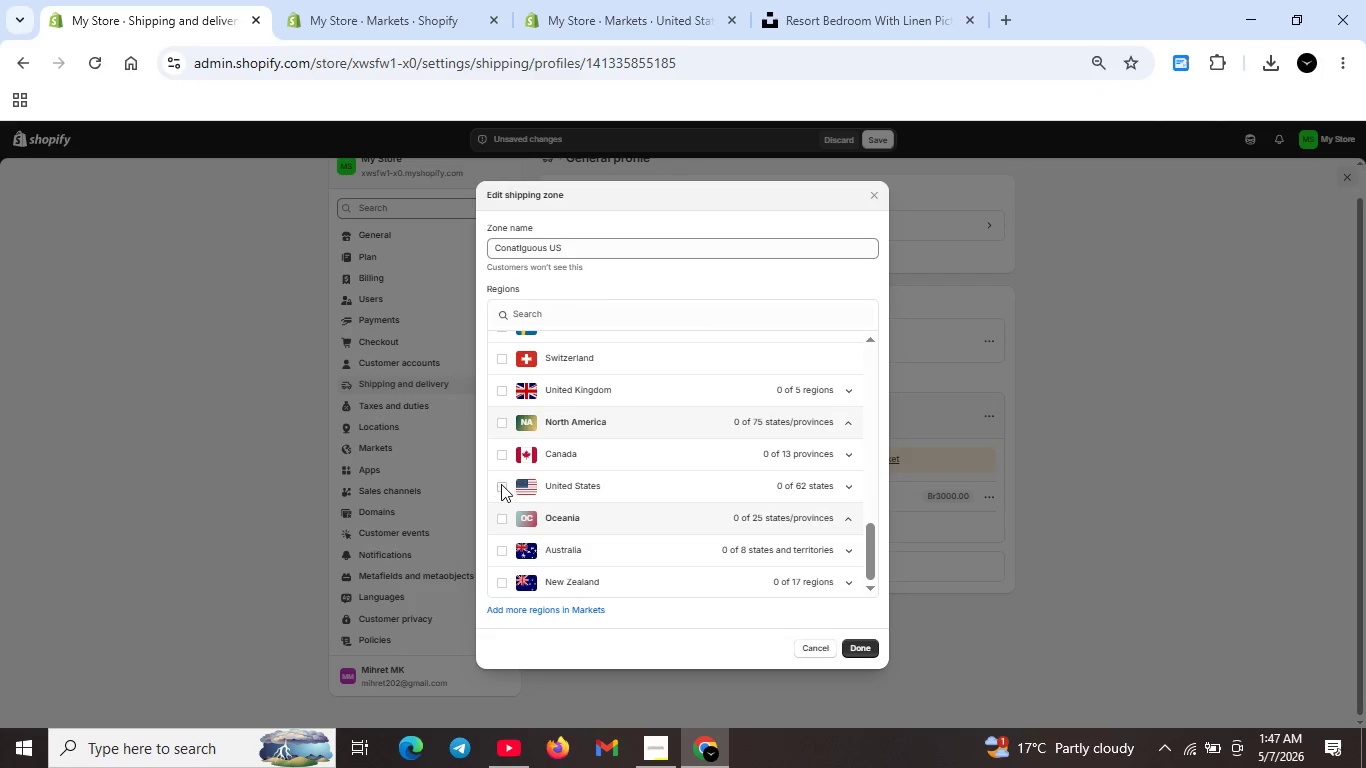 
left_click([501, 486])
 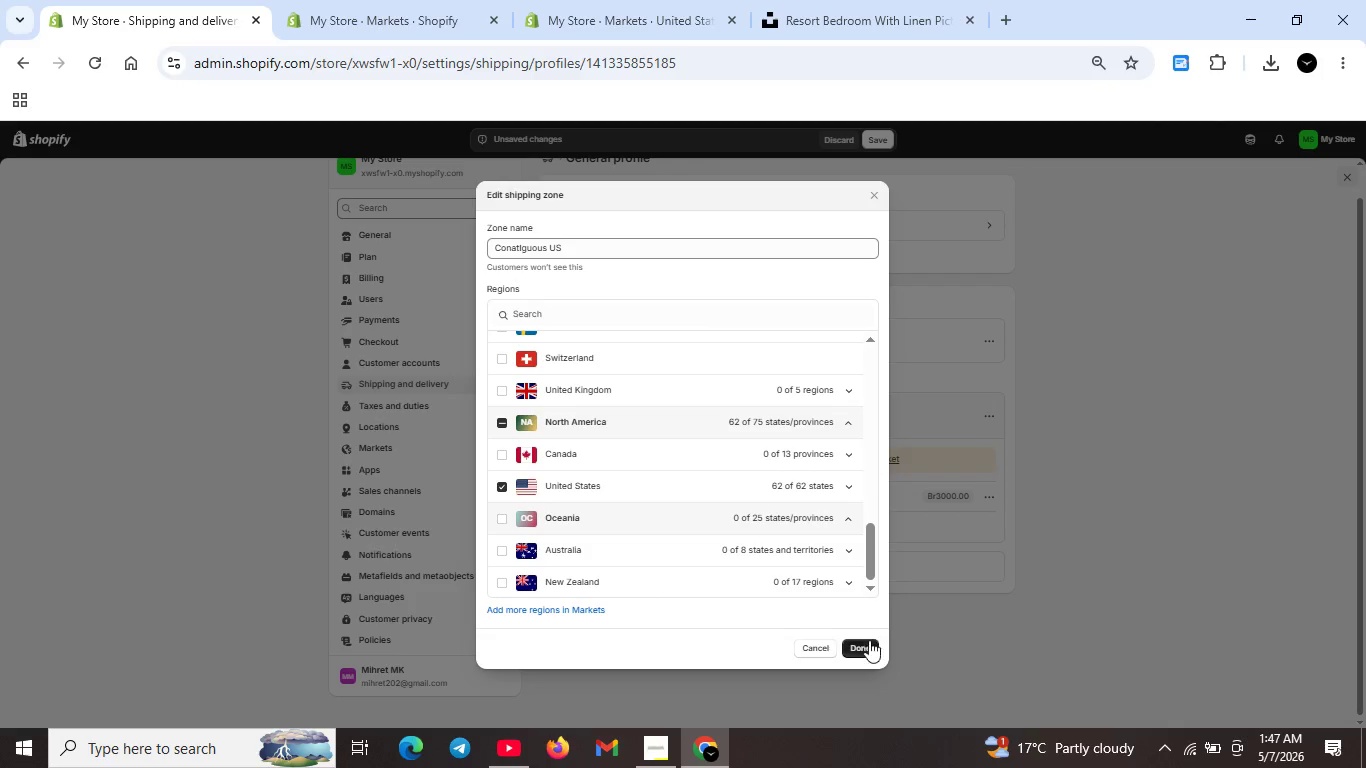 
left_click([867, 641])
 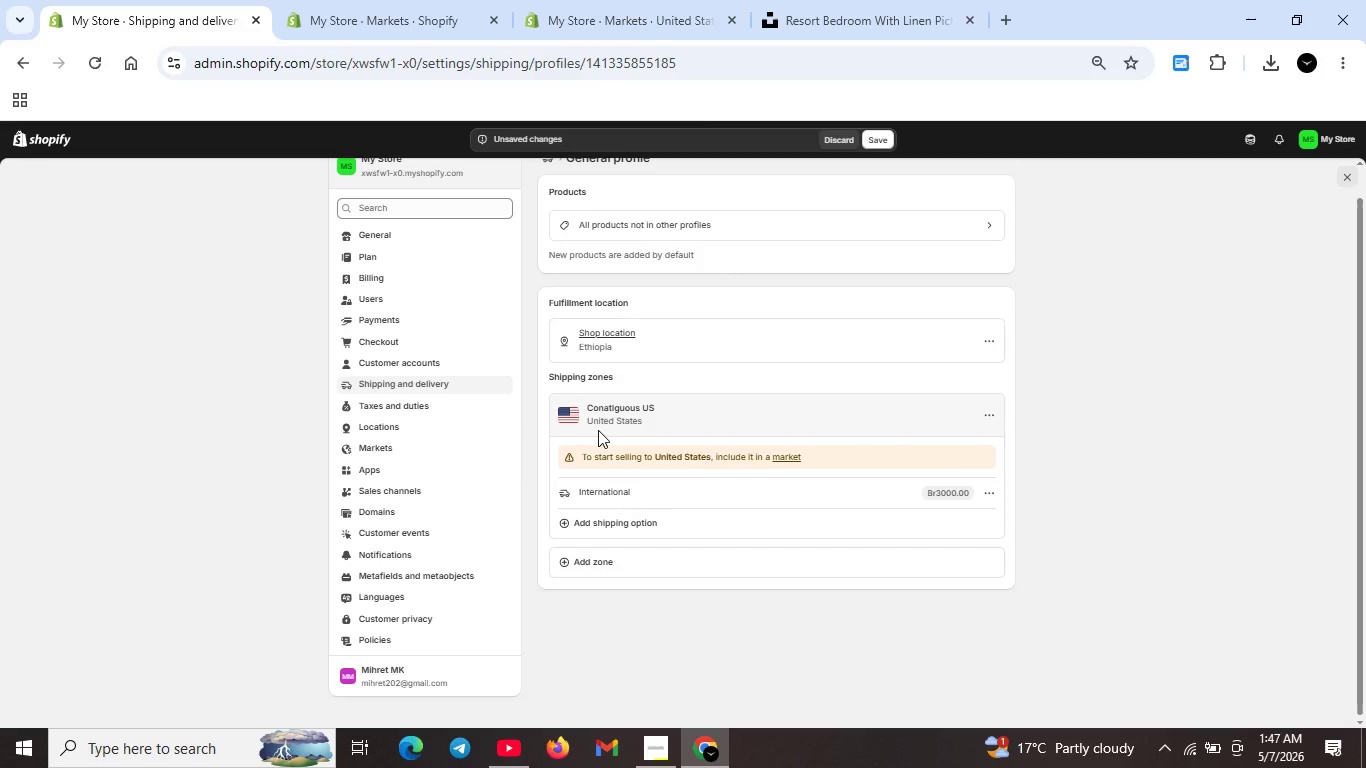 
wait(5.45)
 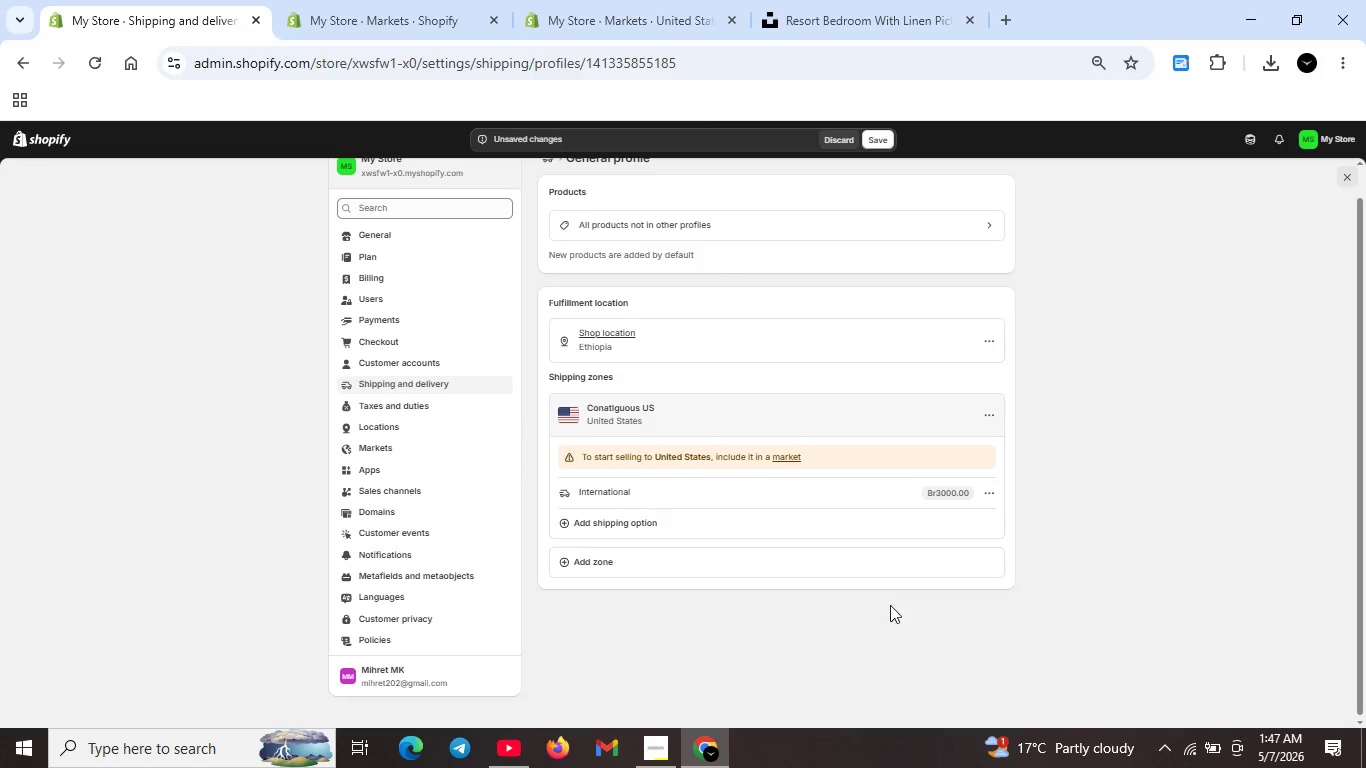 
left_click([993, 415])
 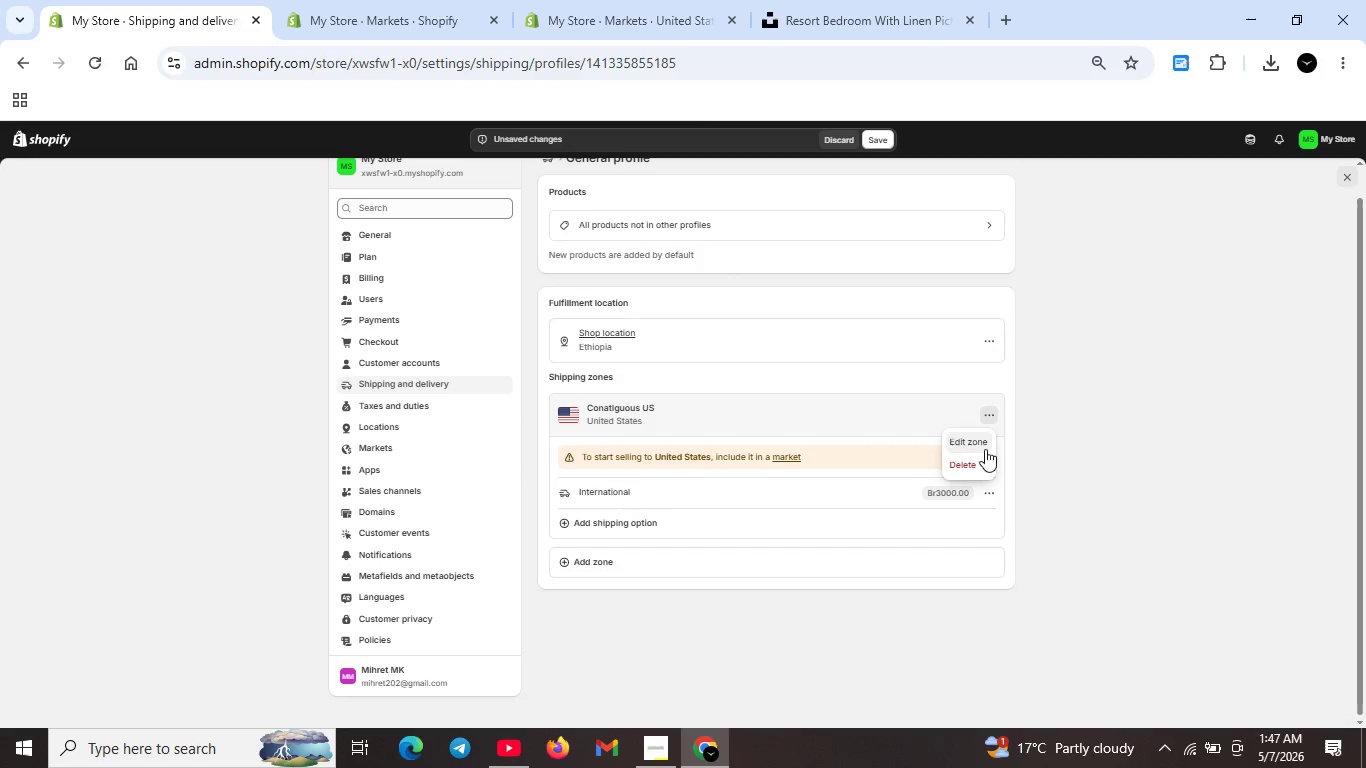 
left_click([1057, 446])
 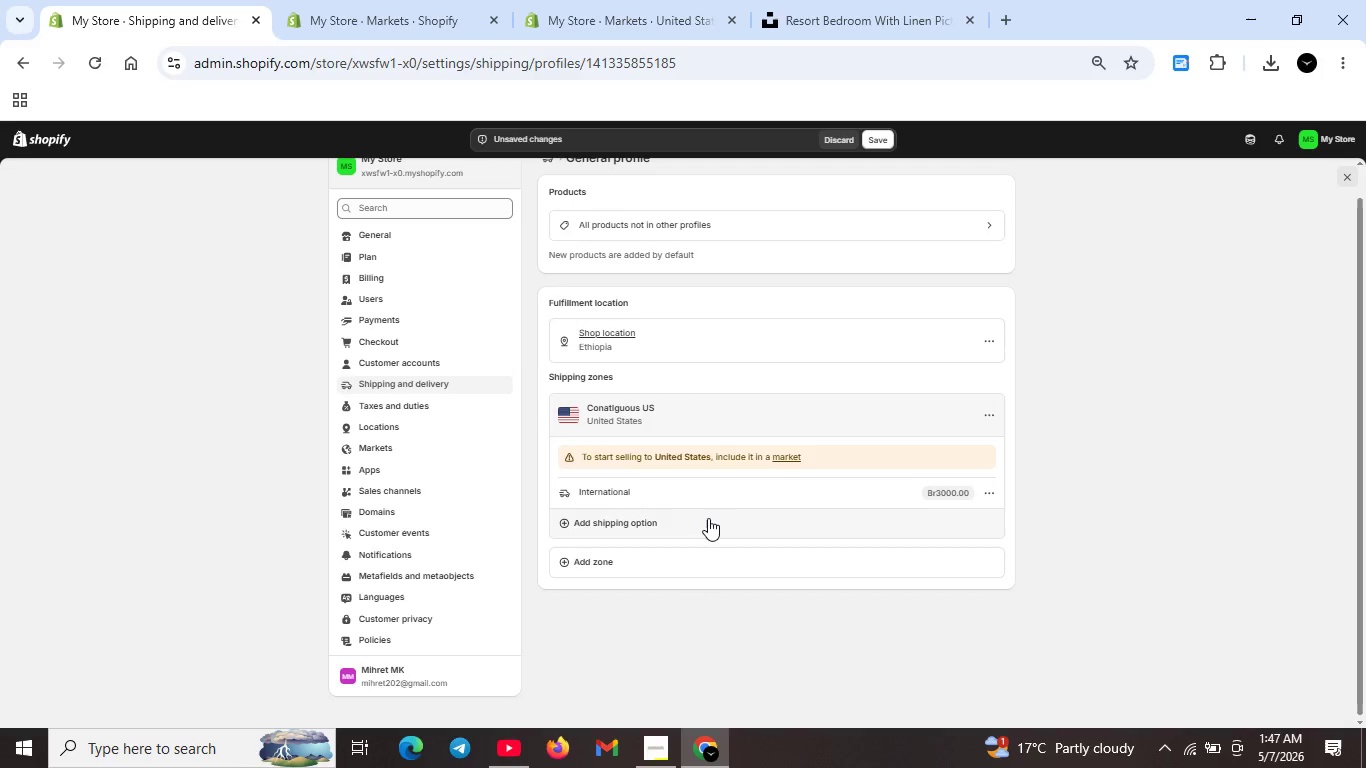 
wait(12.23)
 